 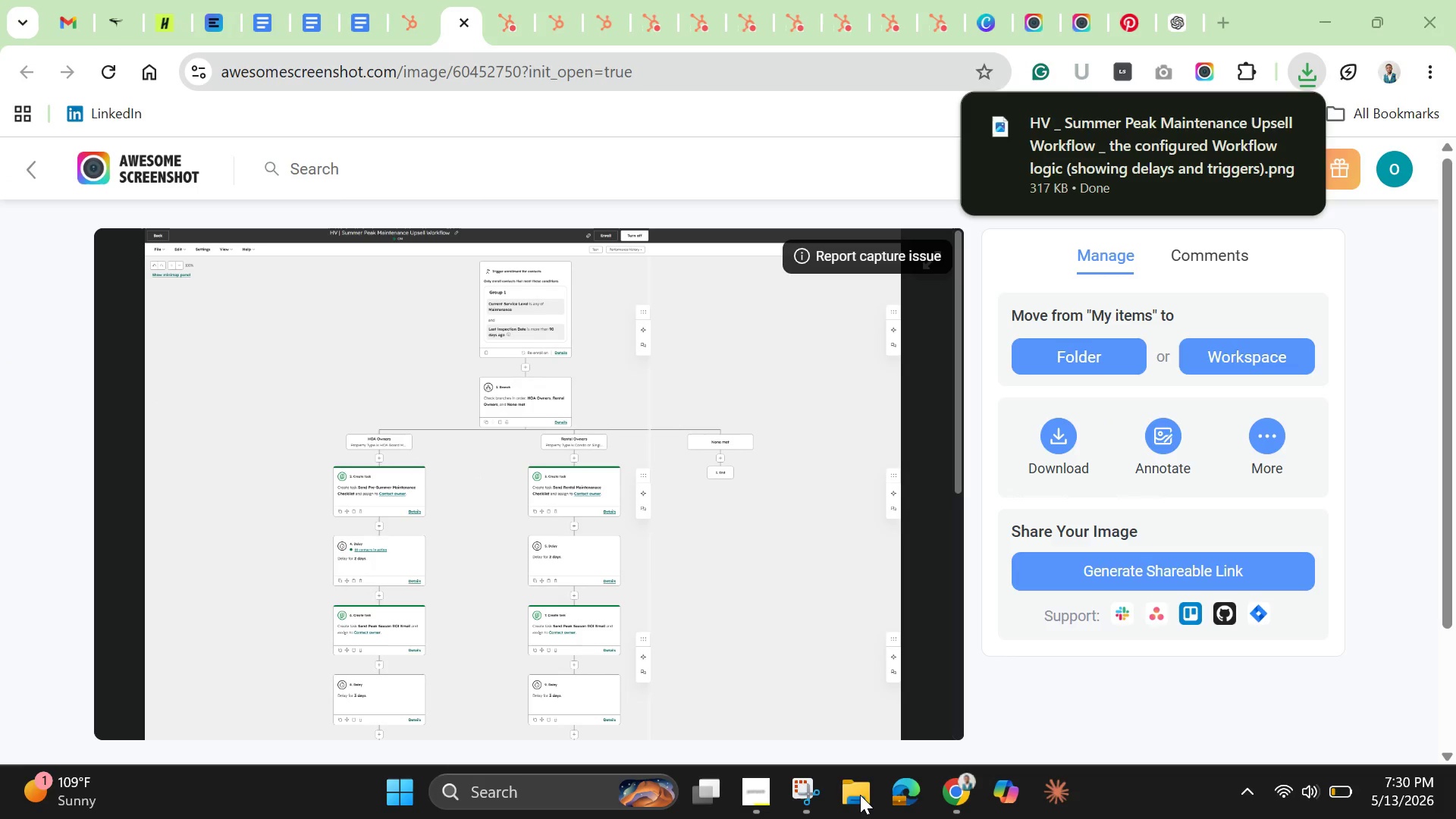 
left_click([824, 15])
 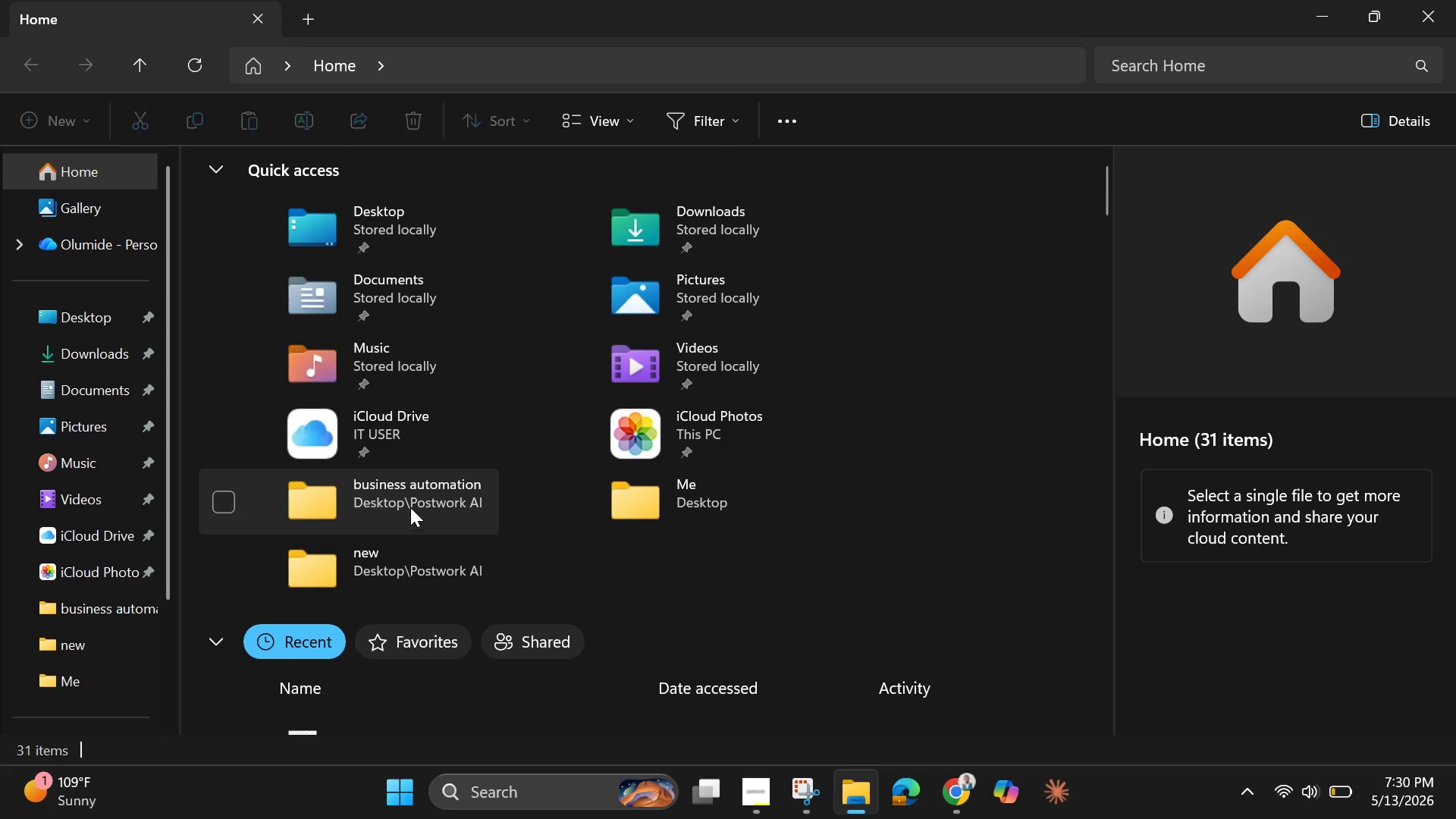 
double_click([400, 492])
 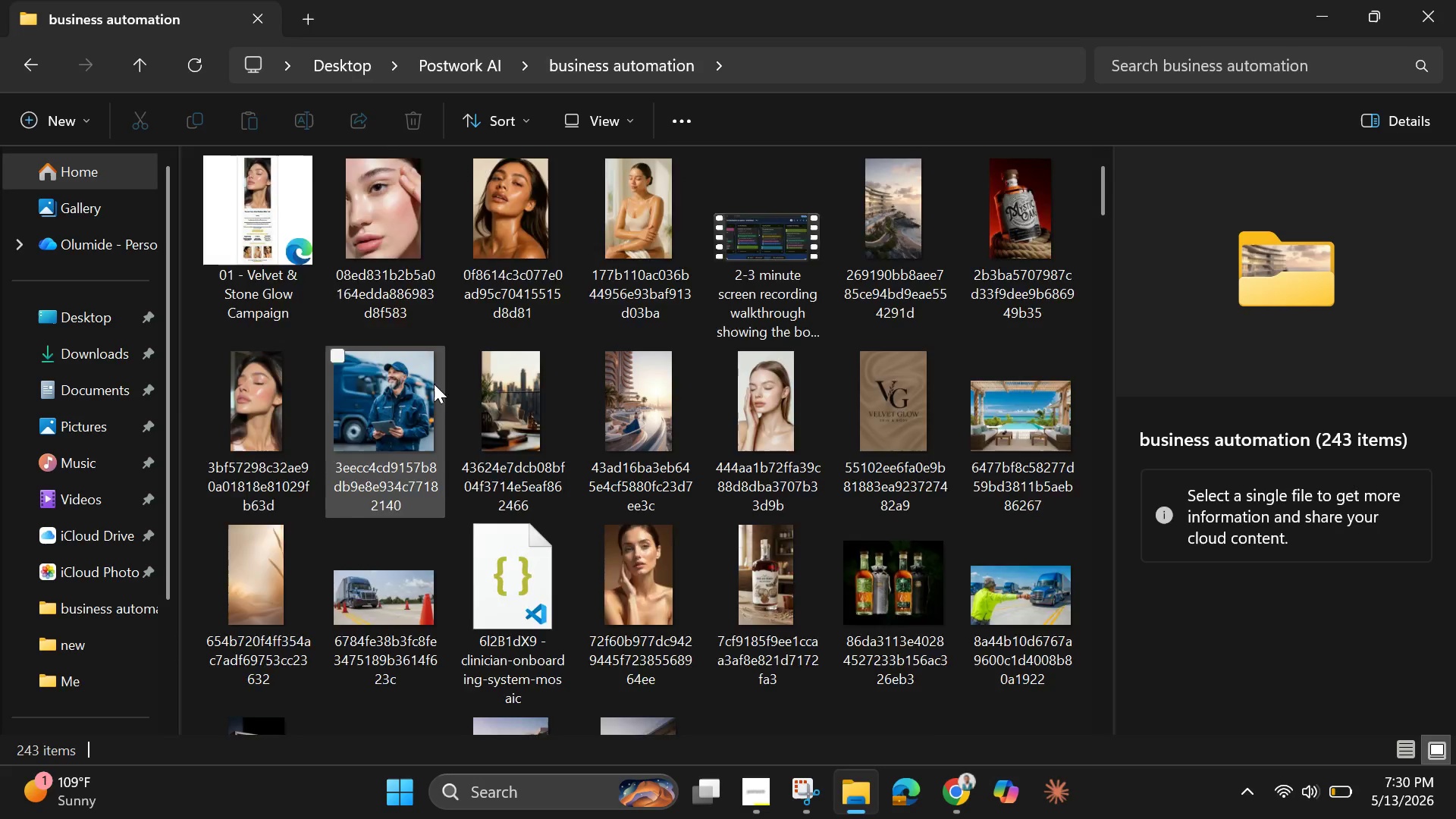 
mouse_move([983, 358])
 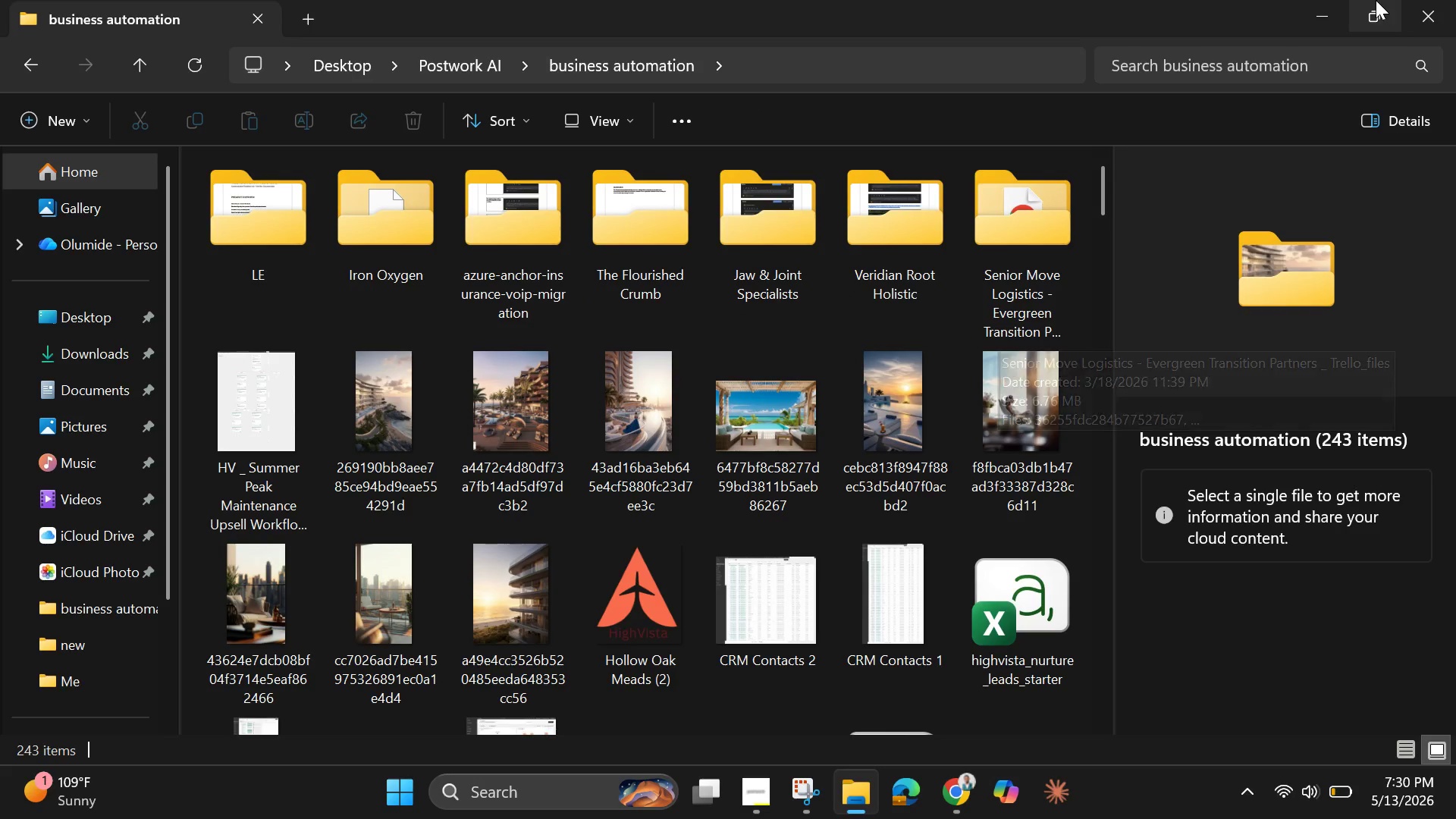 
wait(5.74)
 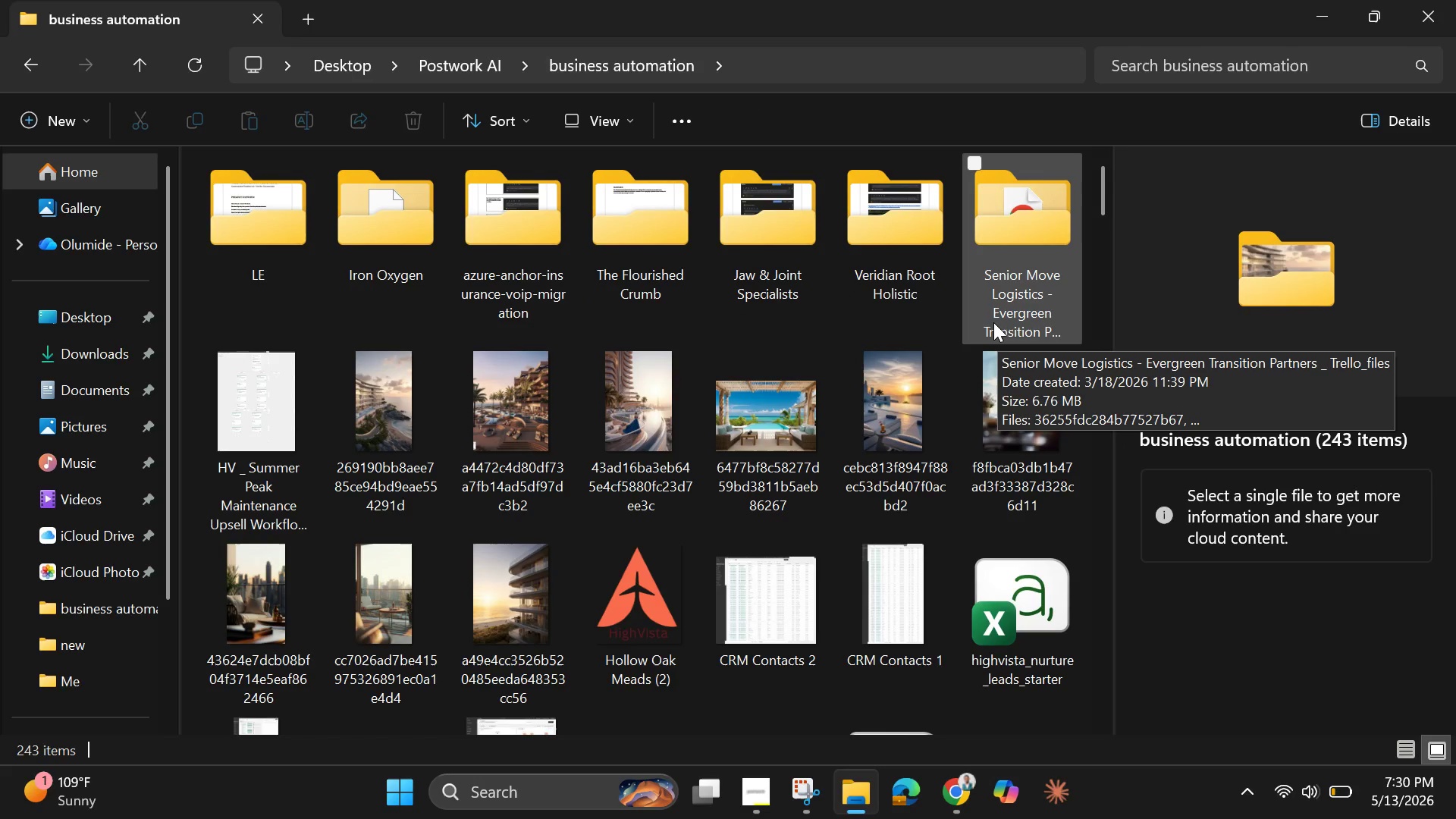 
left_click([1315, 9])
 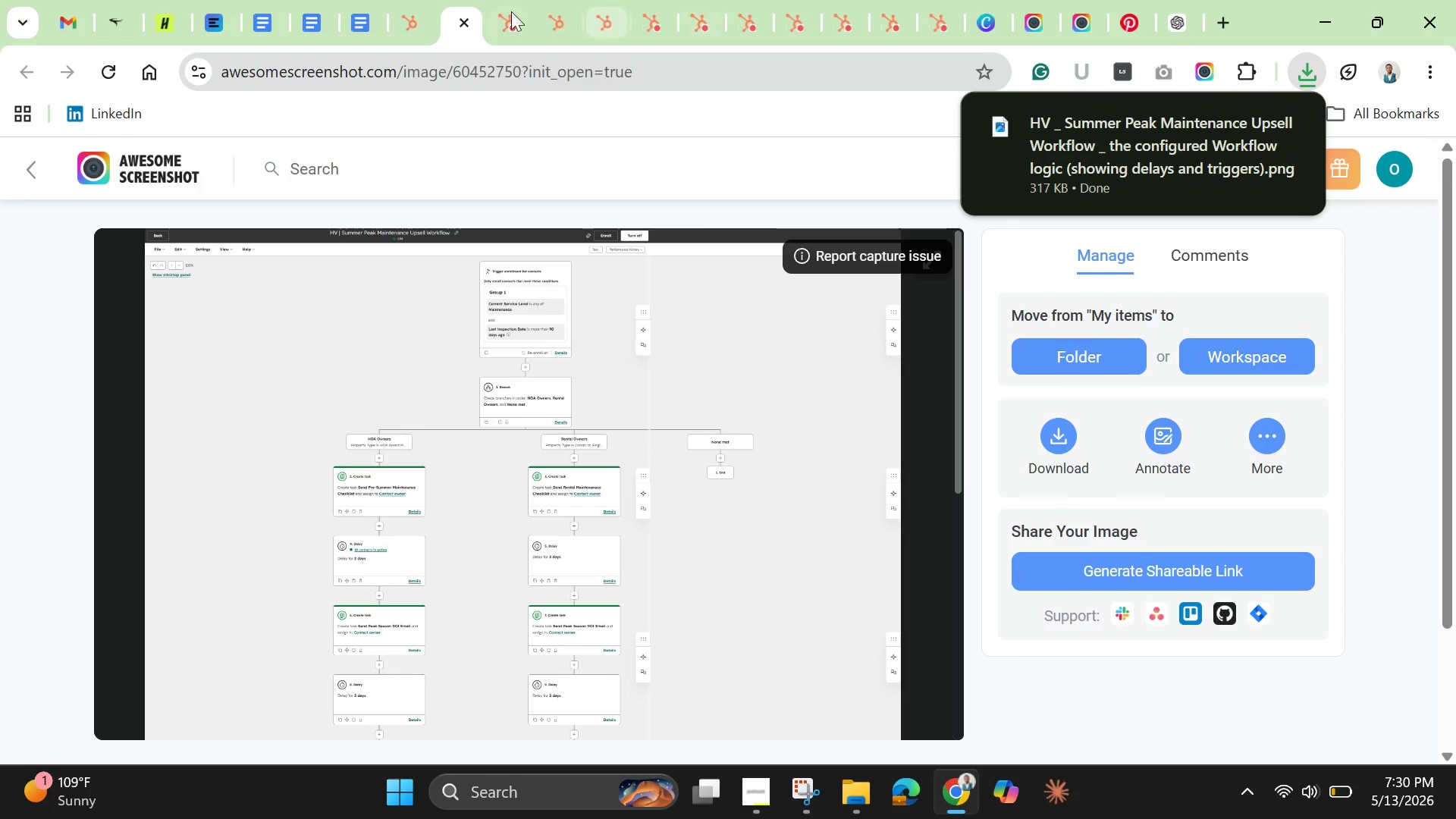 
left_click([410, 24])
 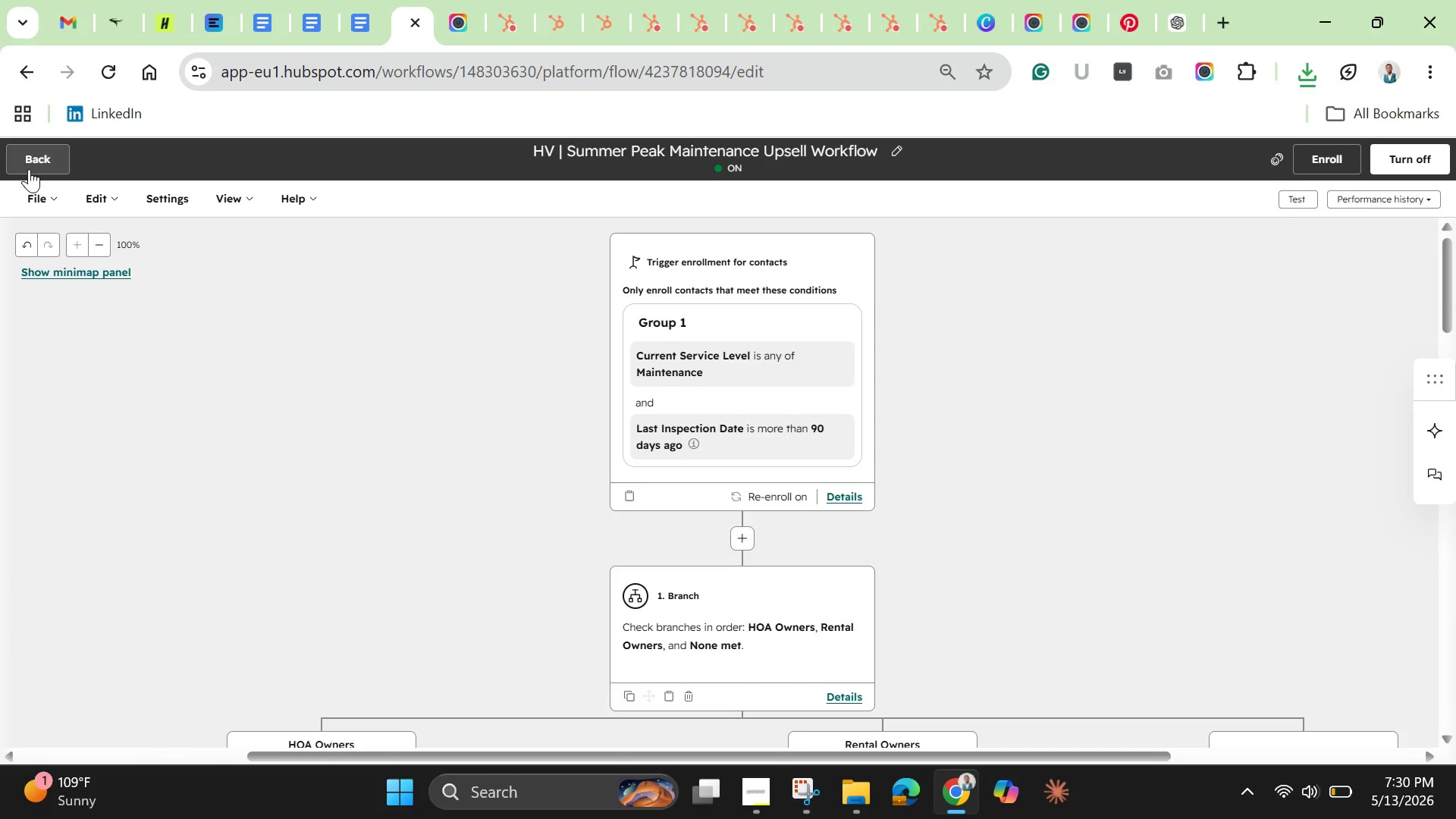 
left_click([29, 169])
 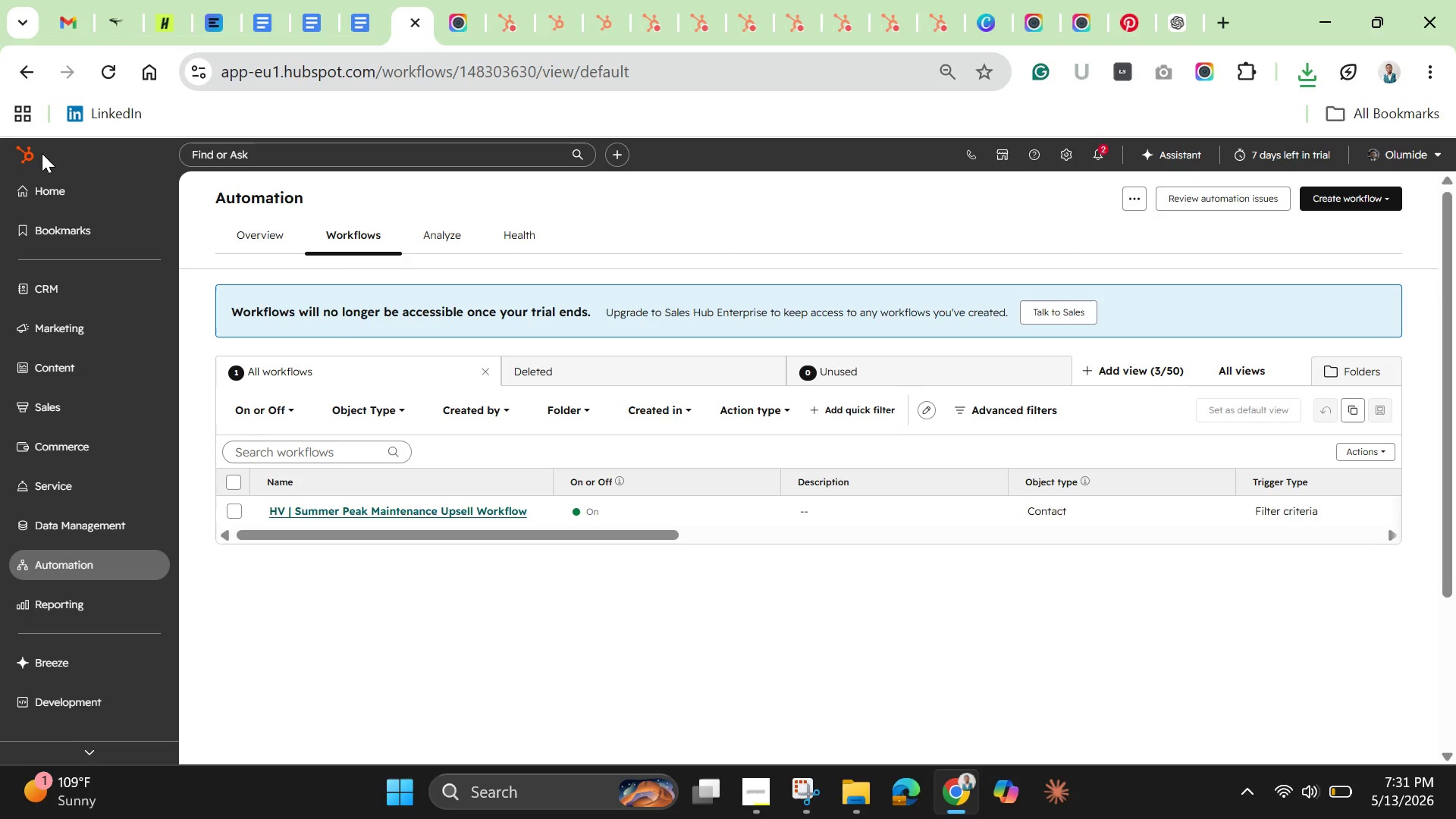 
wait(36.99)
 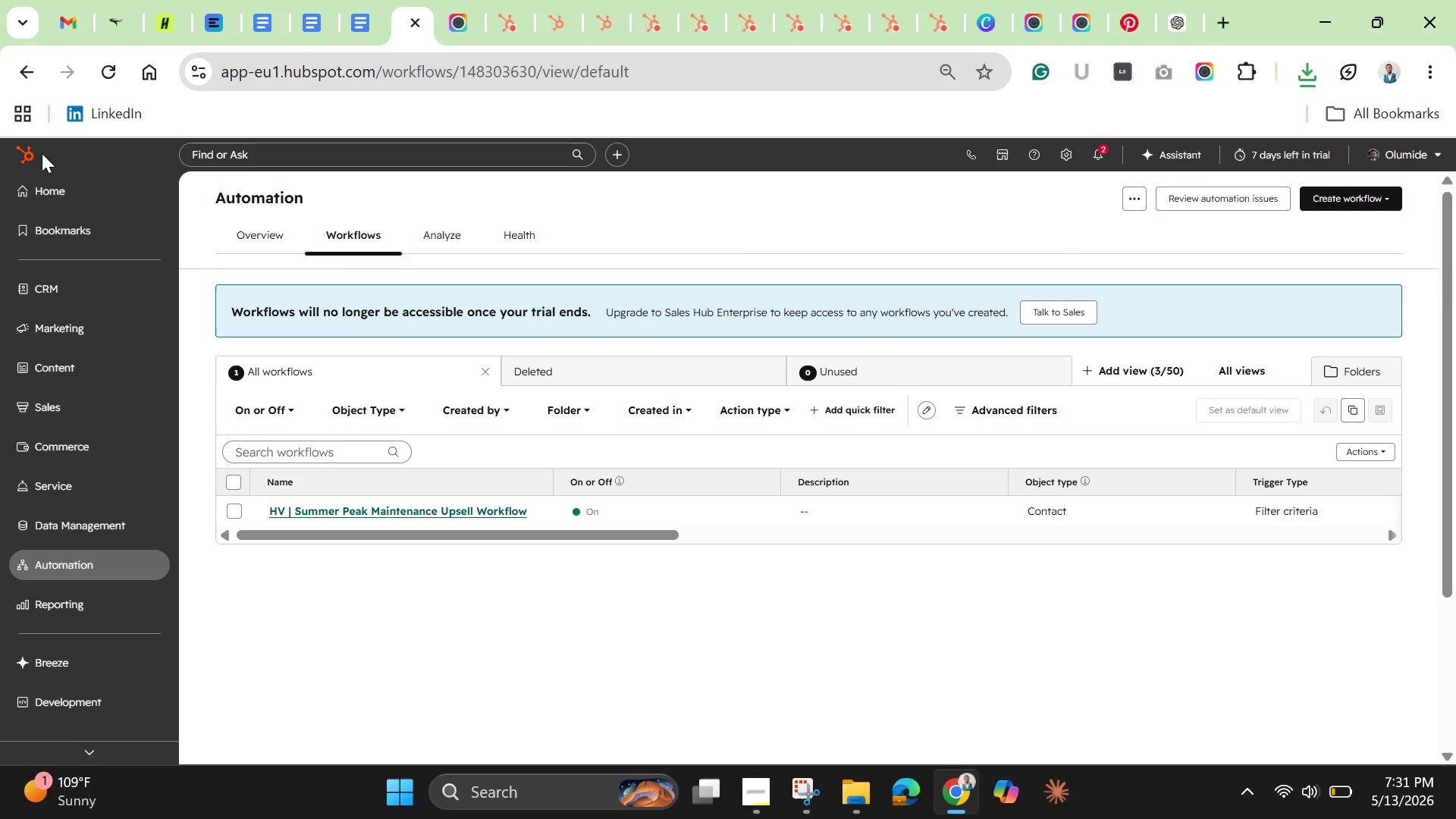 
left_click([71, 322])
 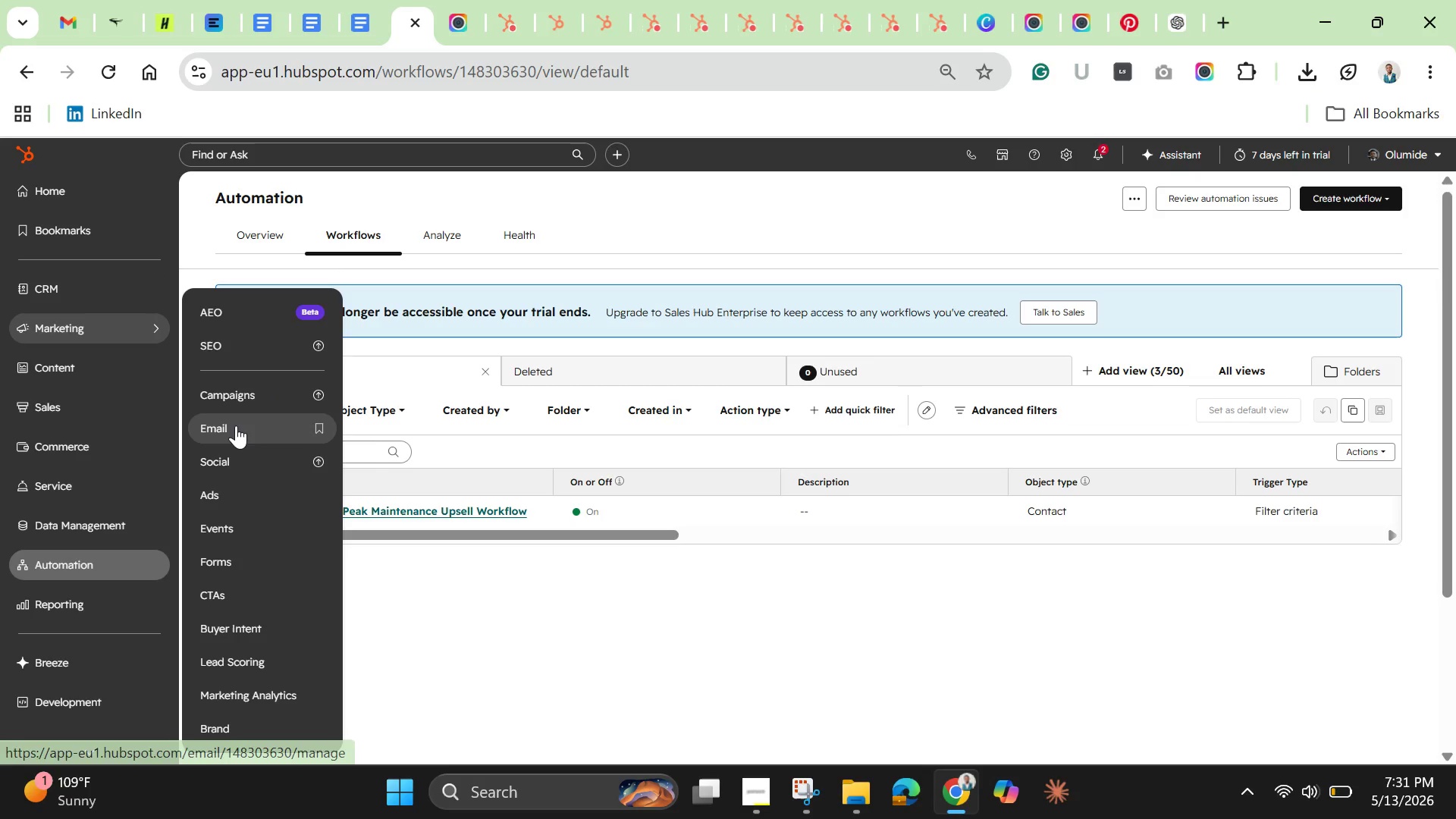 
left_click([236, 425])
 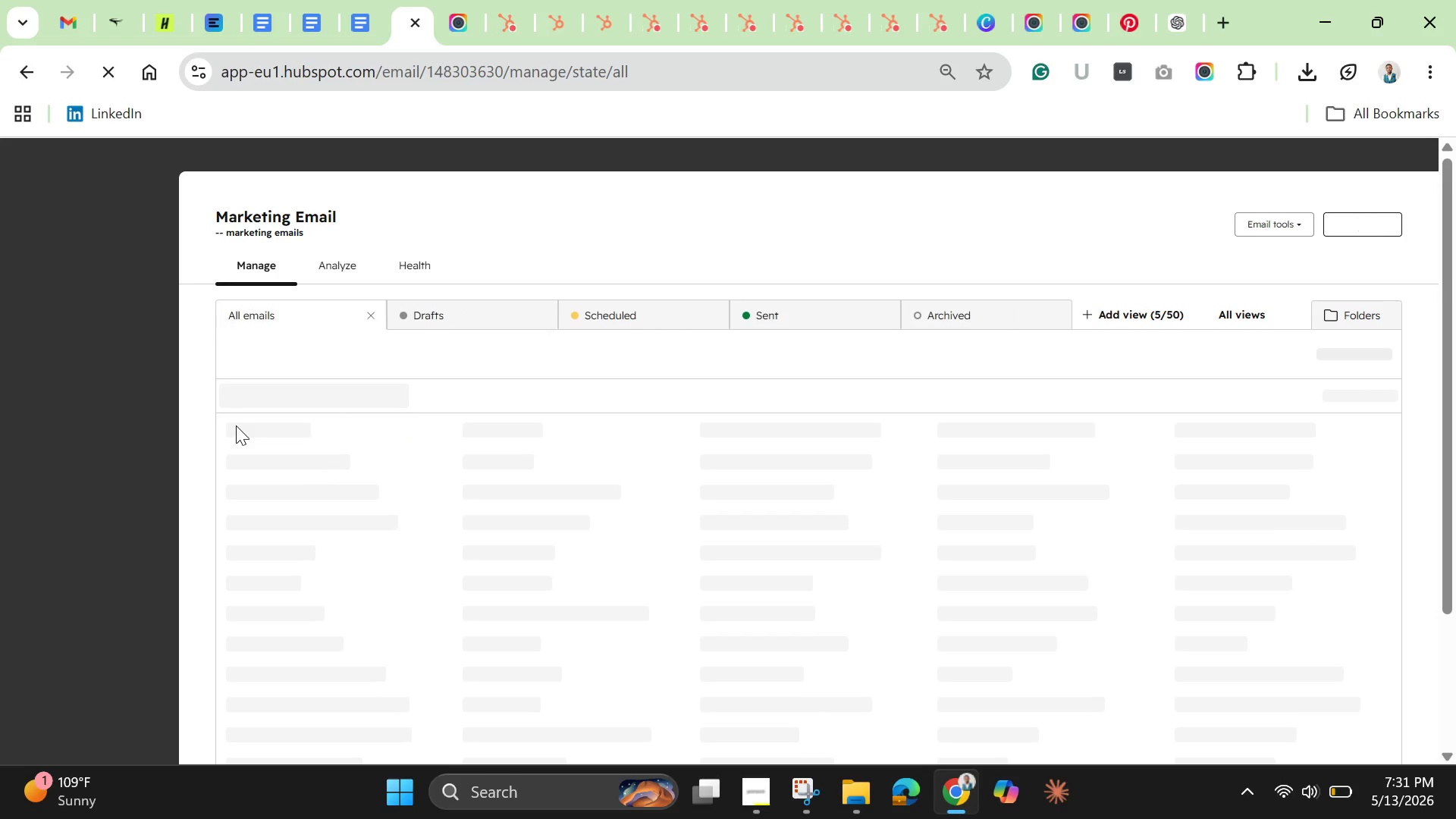 
mouse_move([255, 425])
 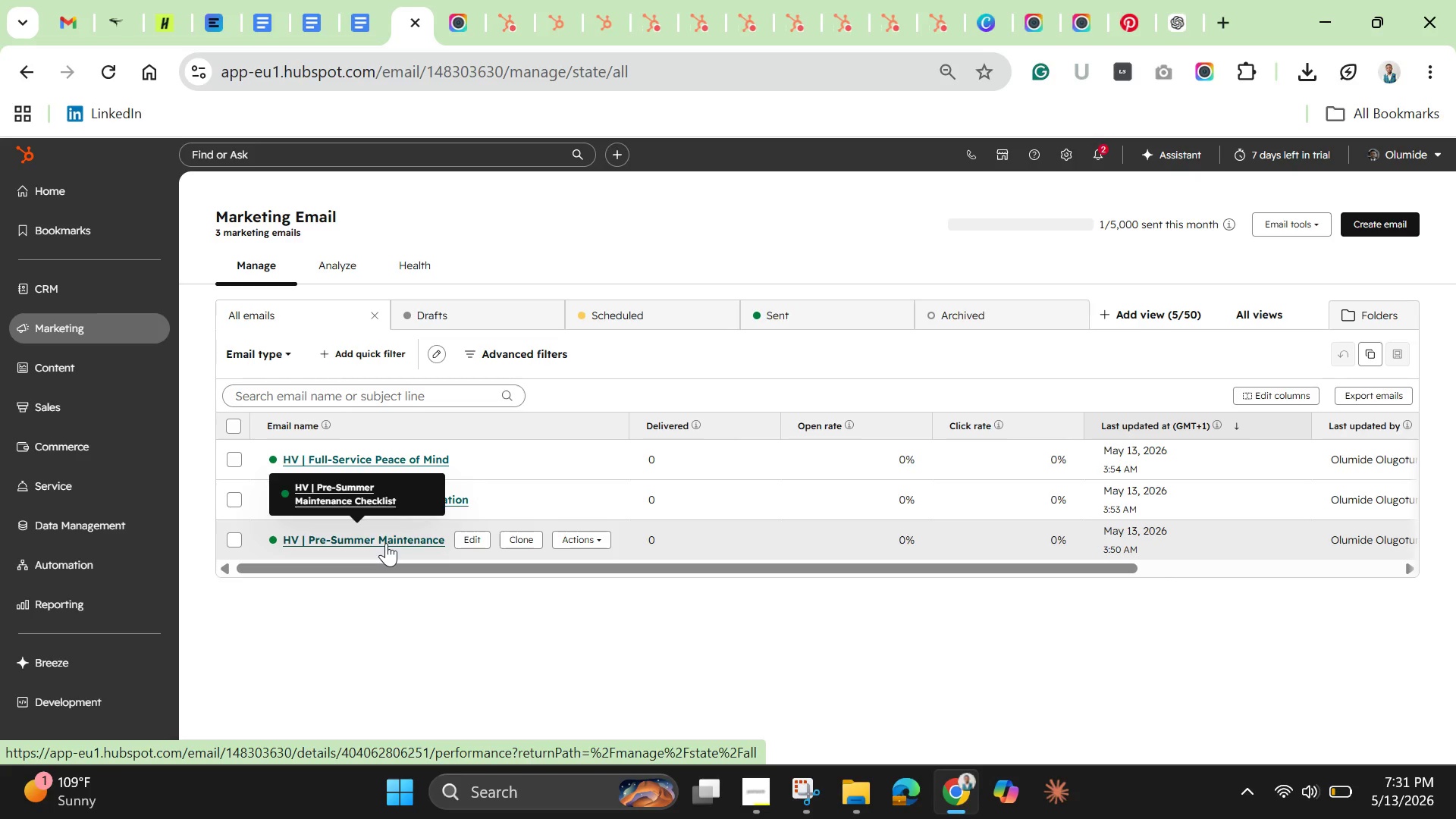 
wait(6.1)
 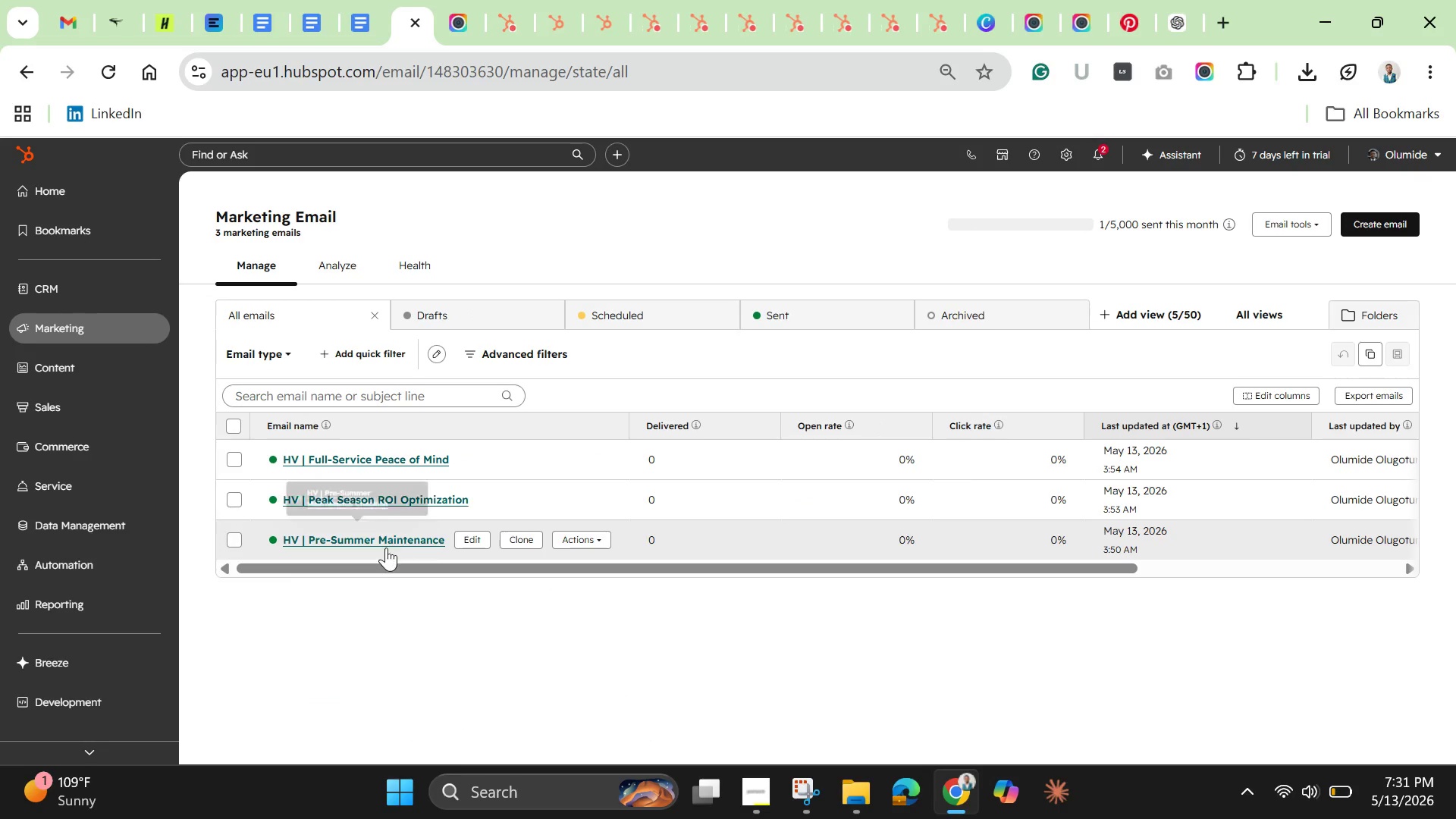 
left_click([386, 543])
 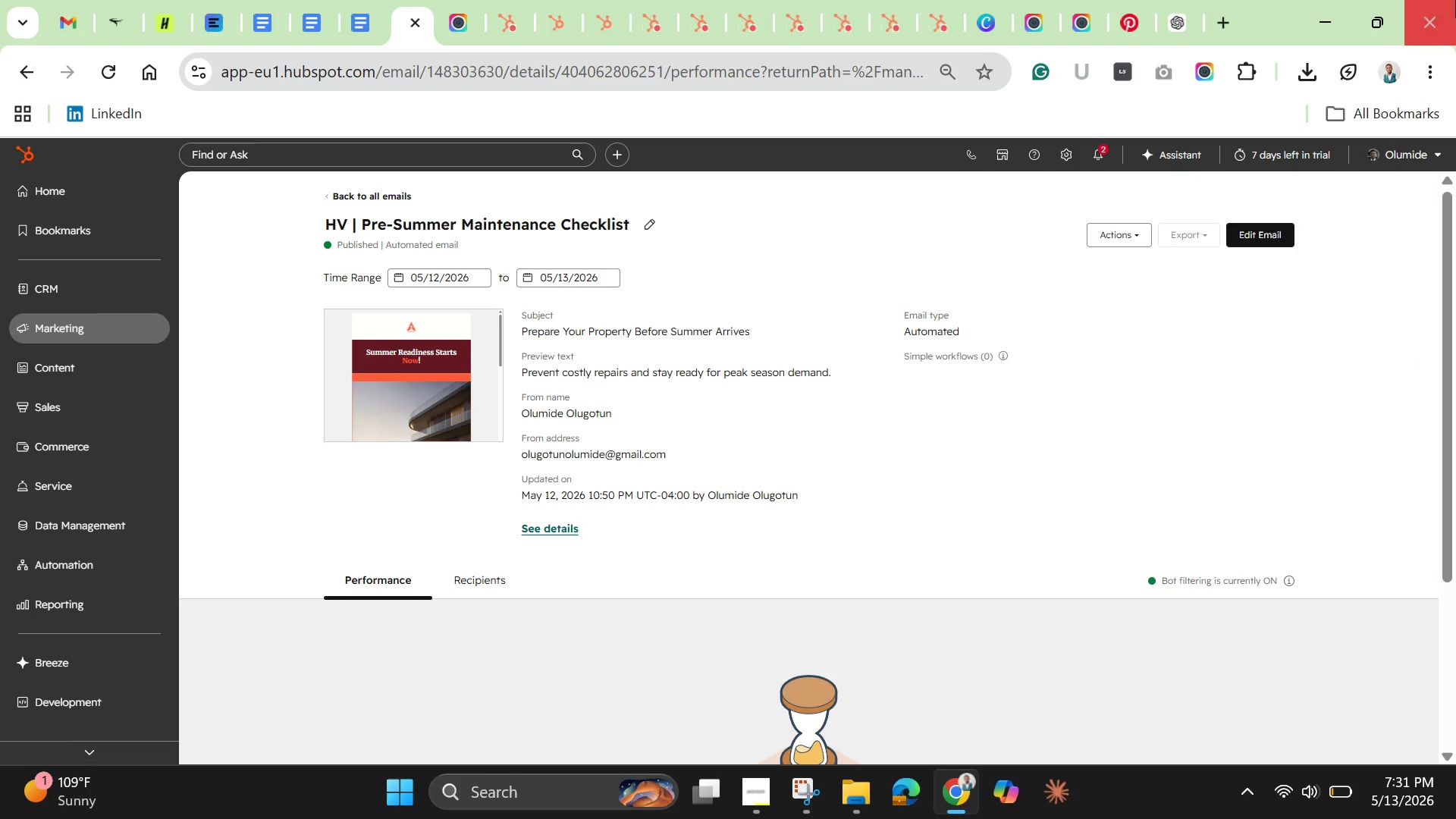 
wait(29.03)
 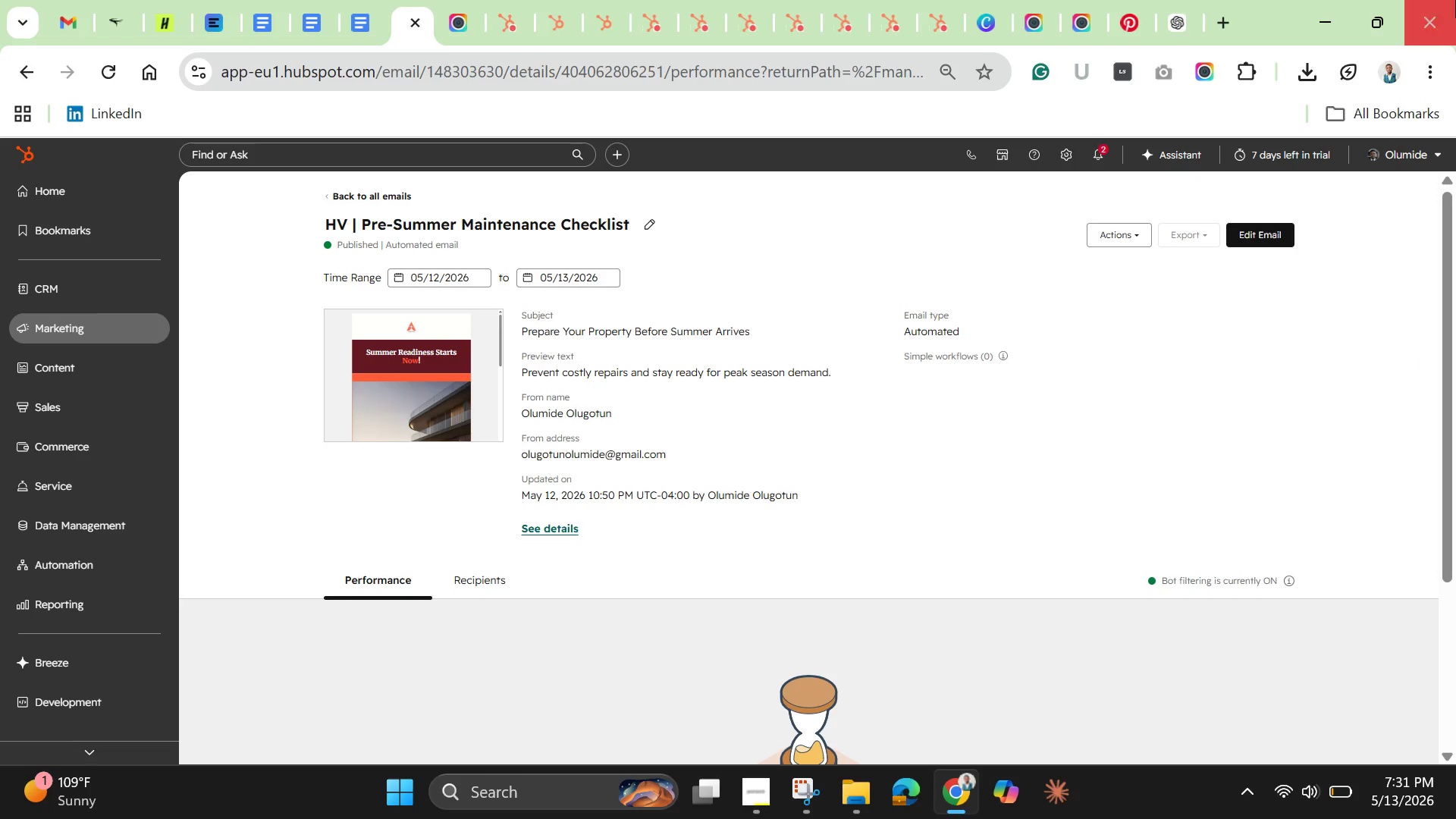 
scroll: coordinate [1129, 491], scroll_direction: down, amount: 3.0
 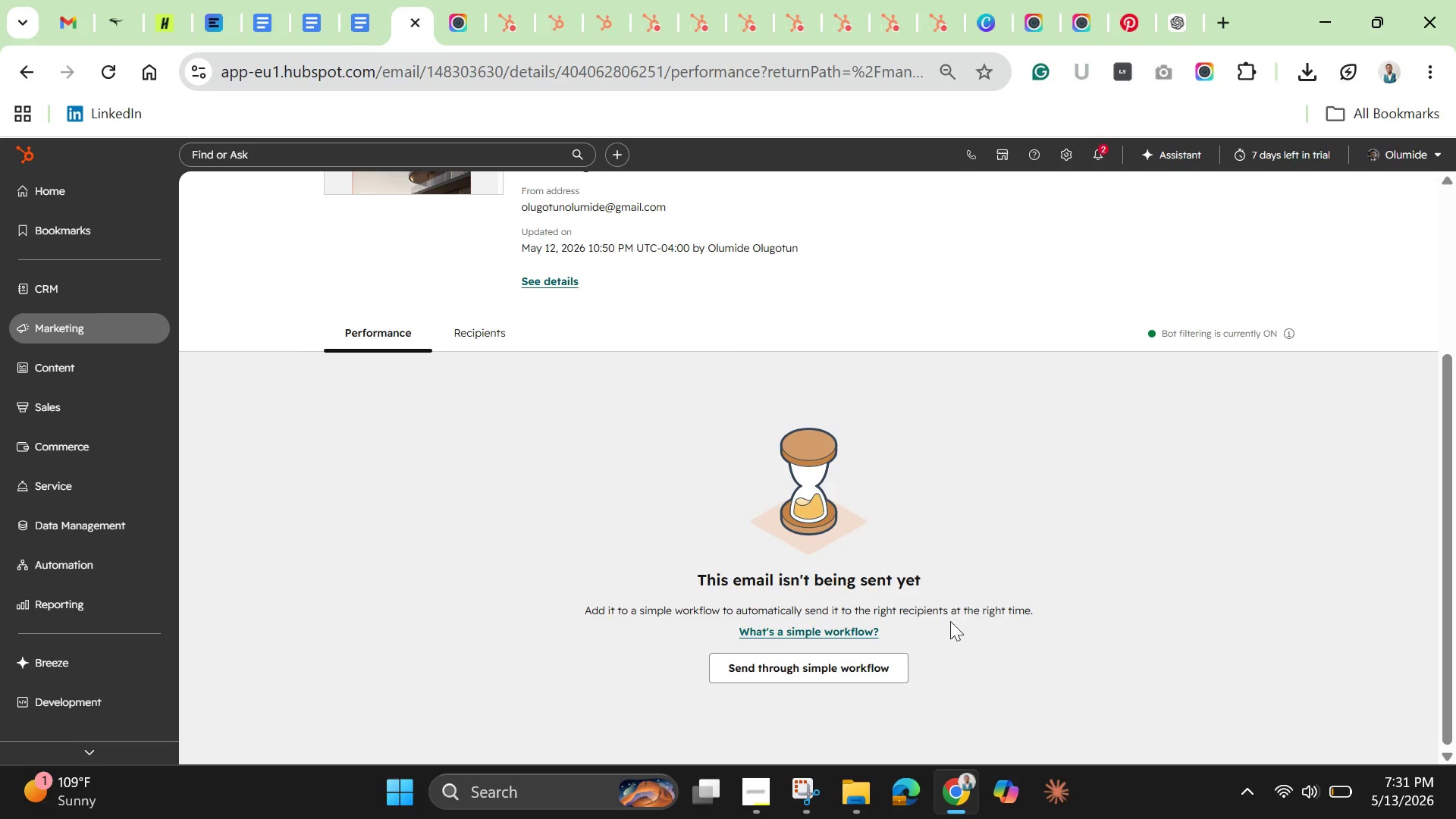 
wait(5.35)
 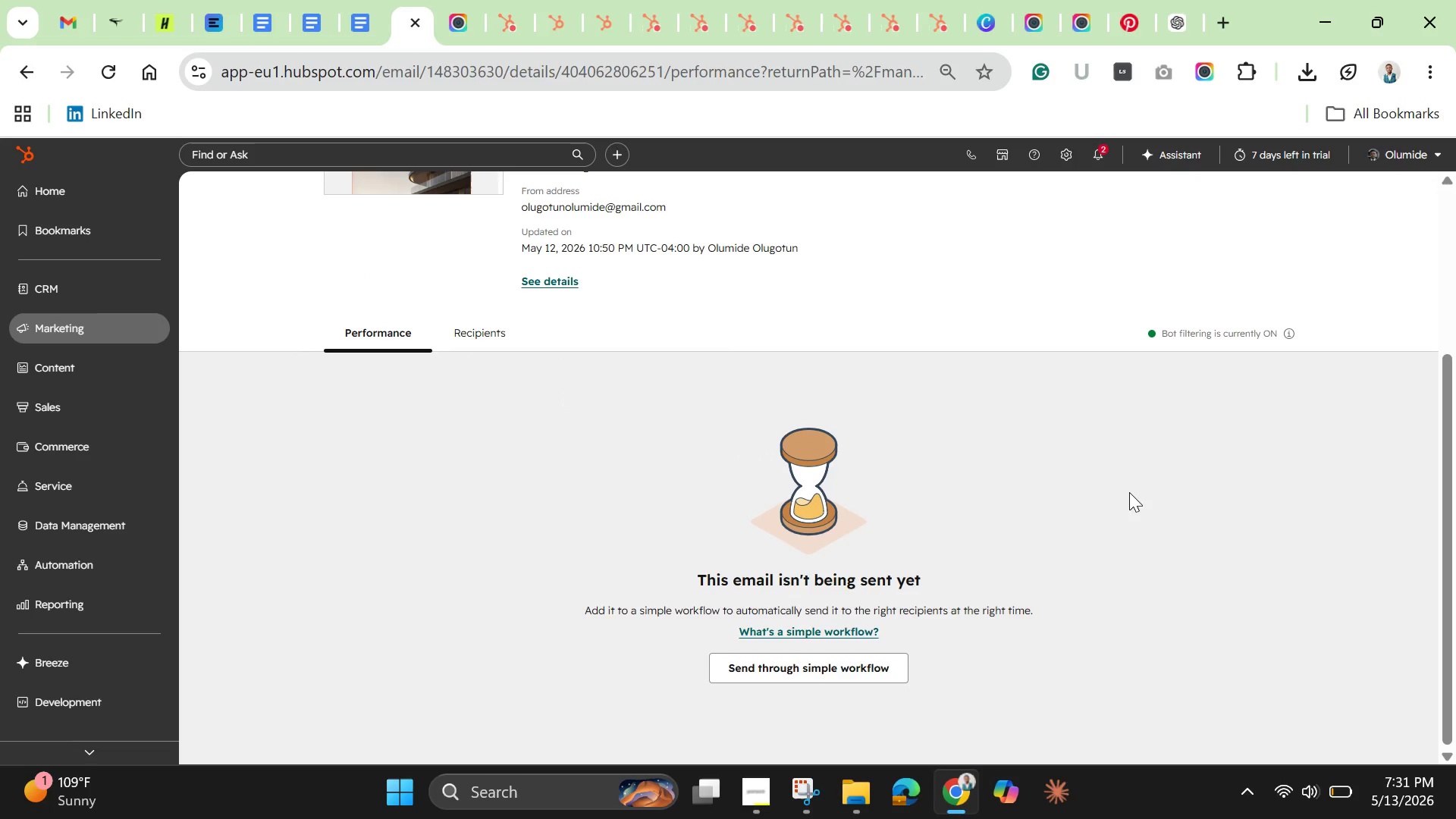 
left_click([838, 672])
 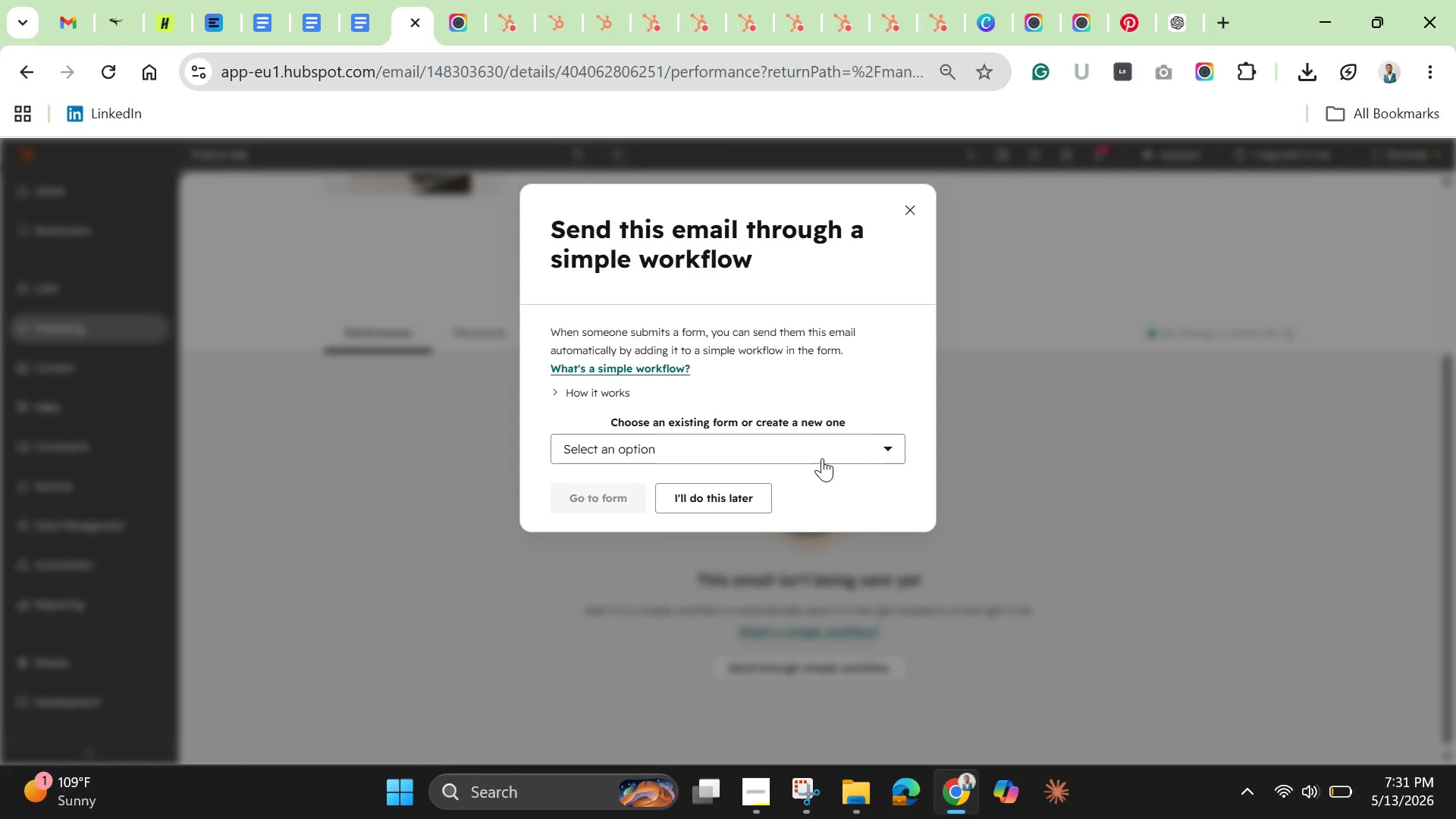 
left_click([822, 458])
 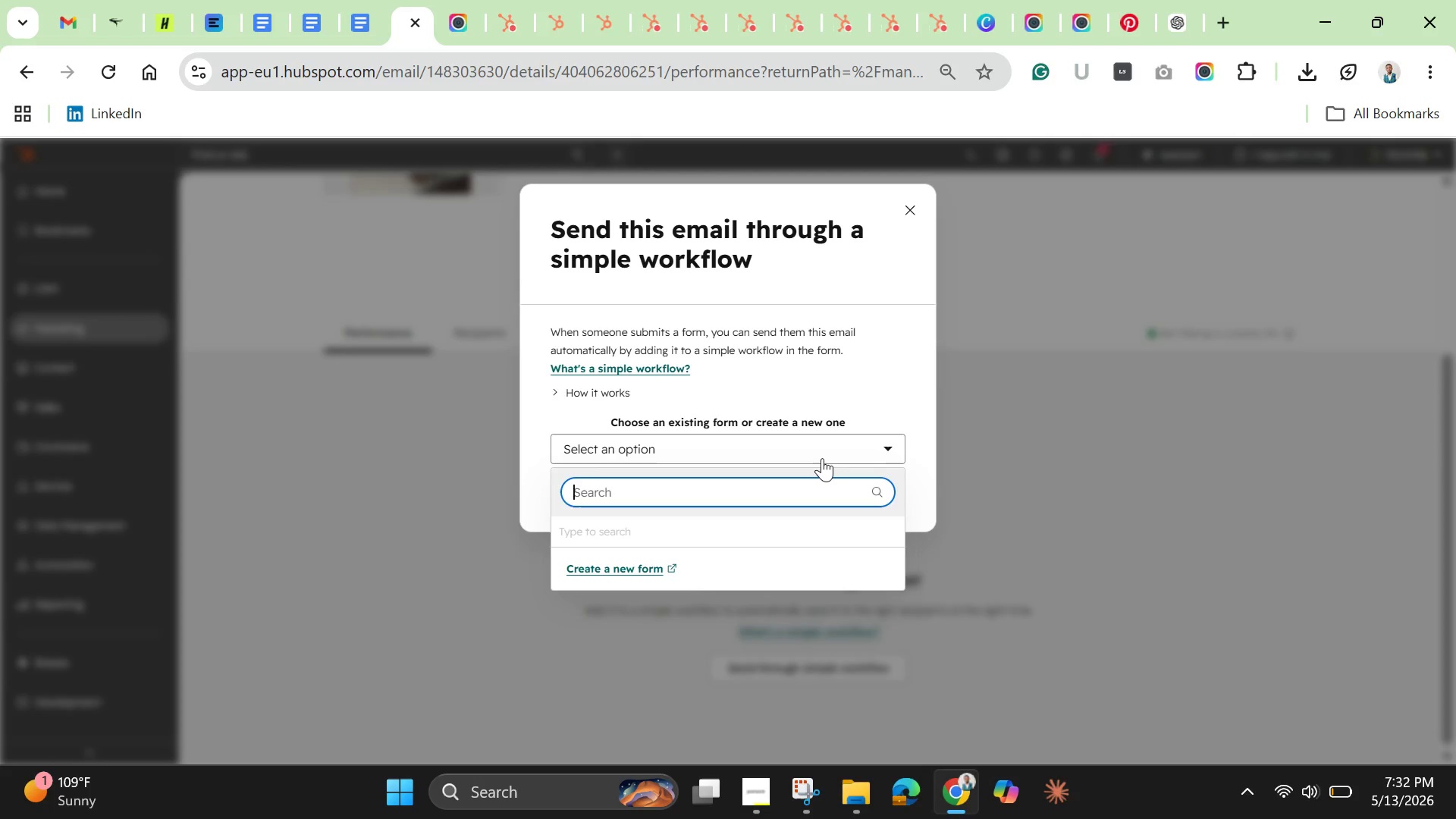 
left_click([822, 458])
 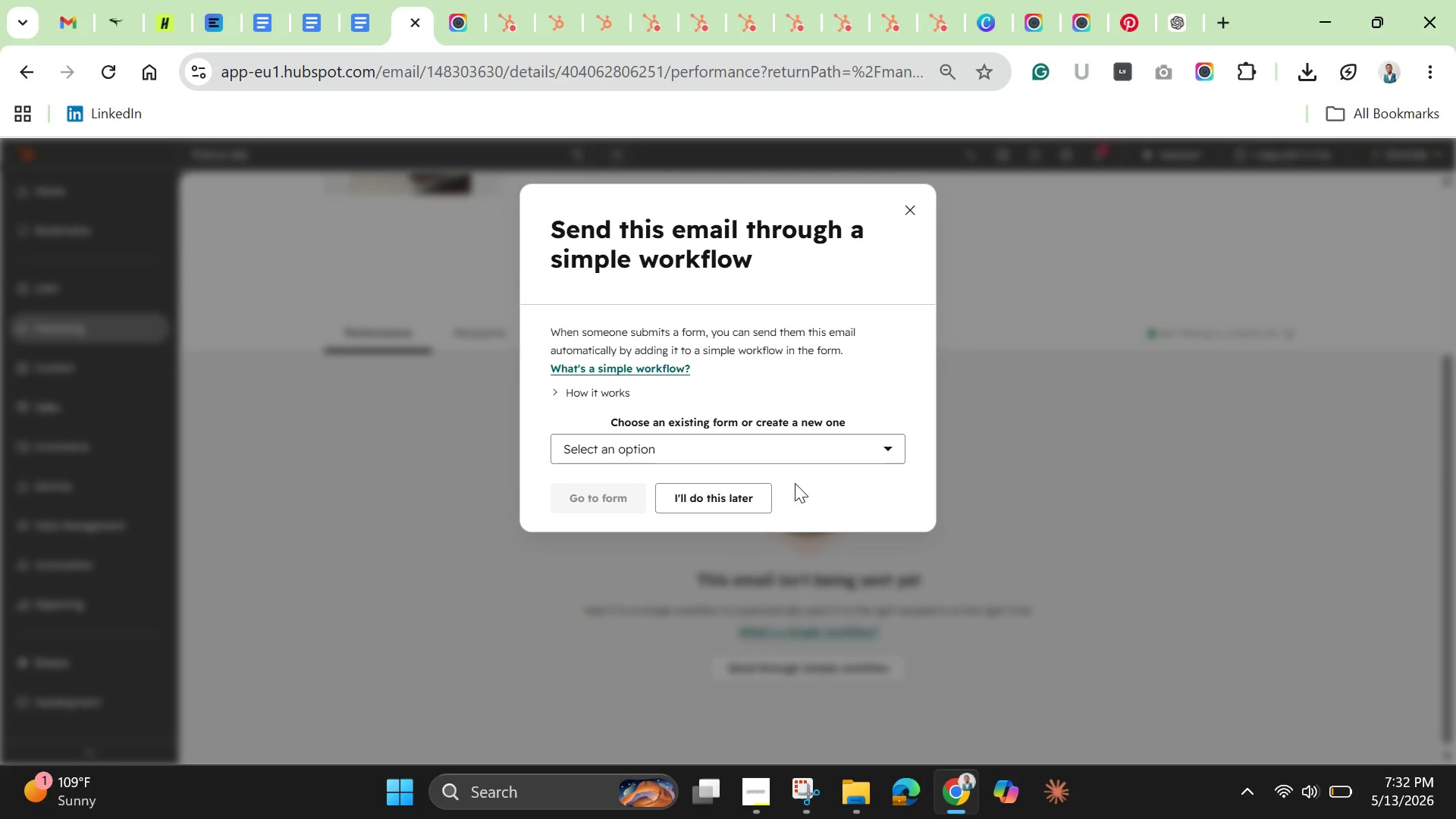 
left_click([751, 501])
 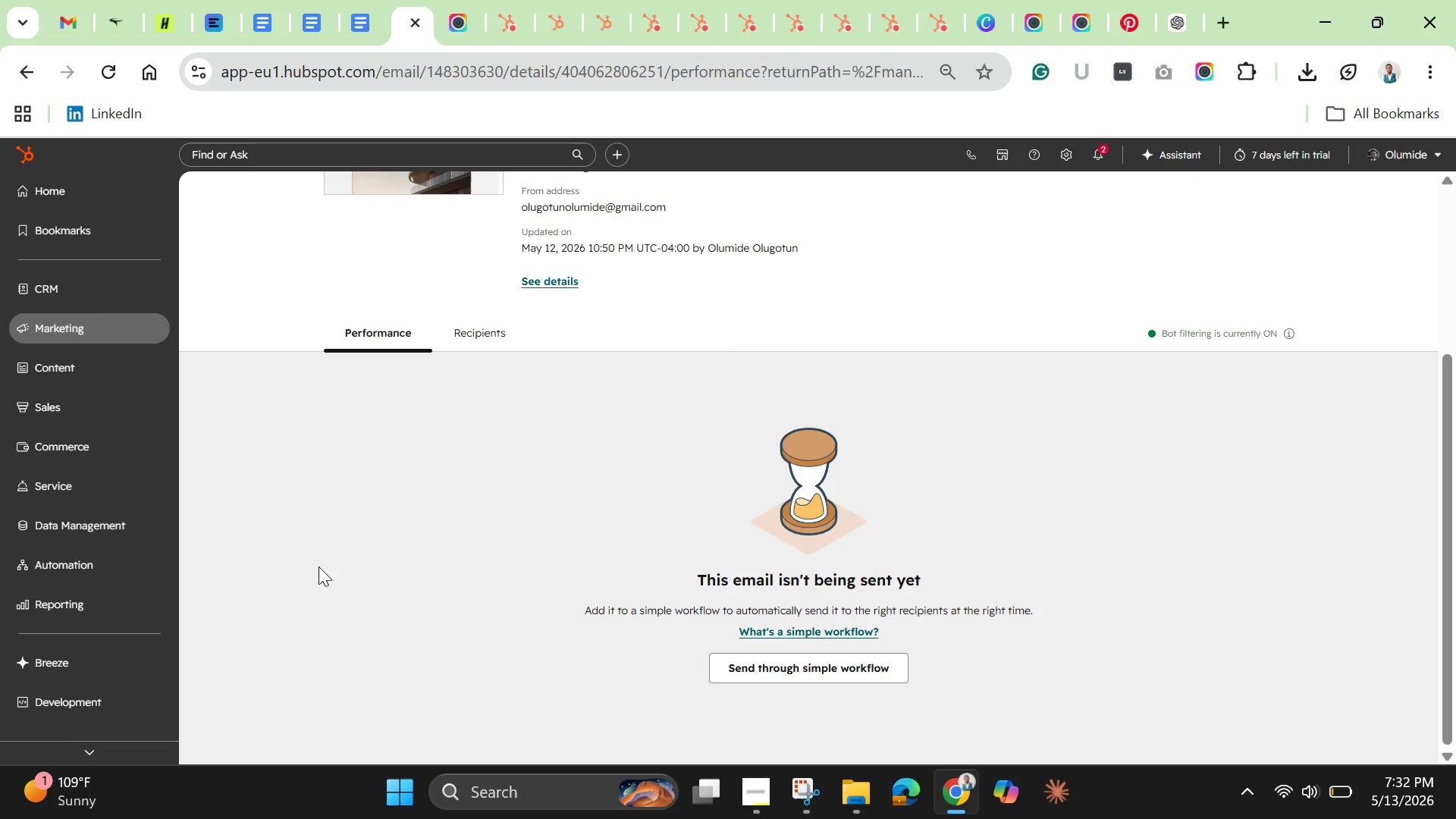 
wait(6.75)
 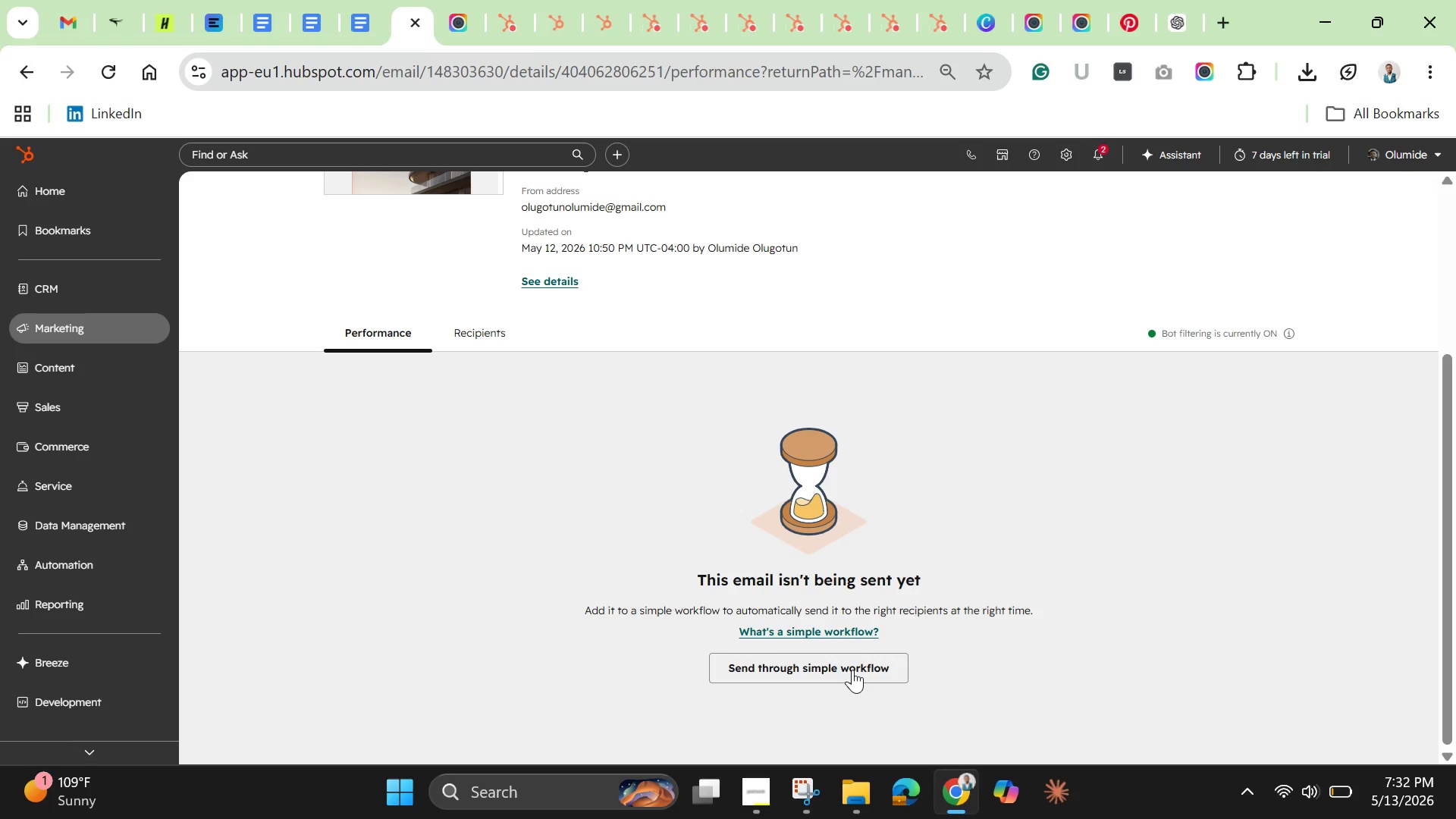 
left_click([469, 339])
 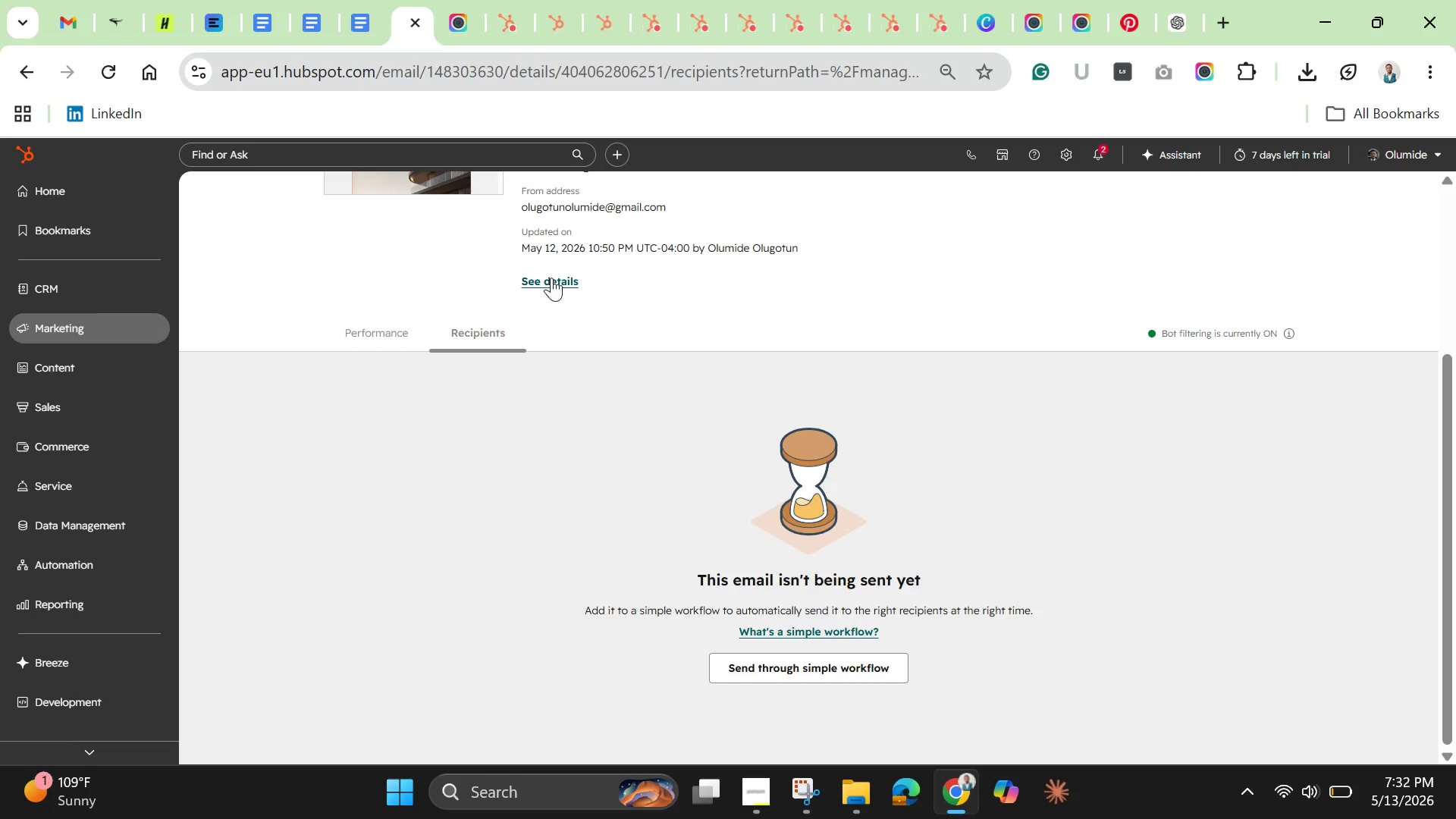 
left_click([551, 278])
 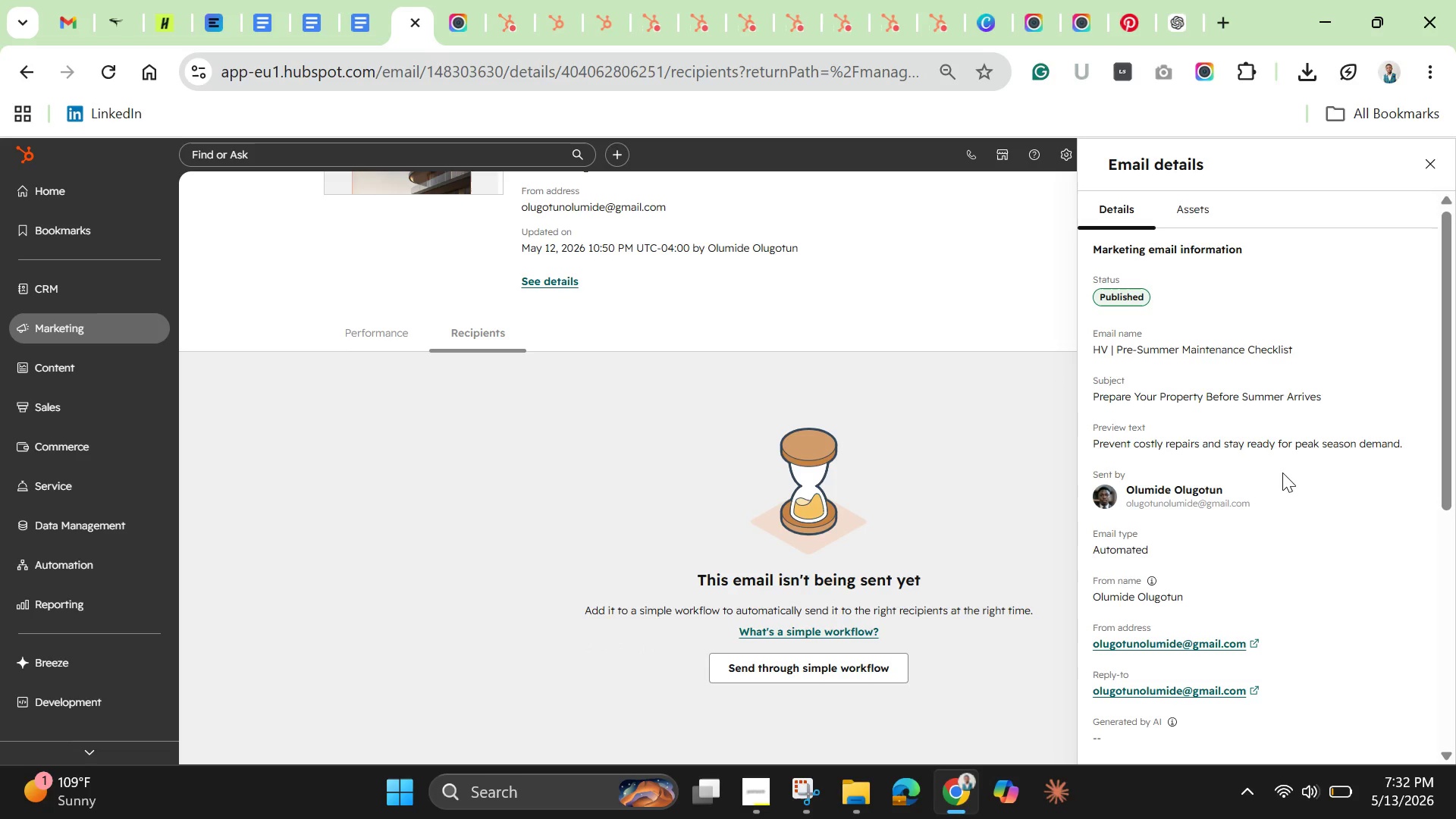 
wait(5.86)
 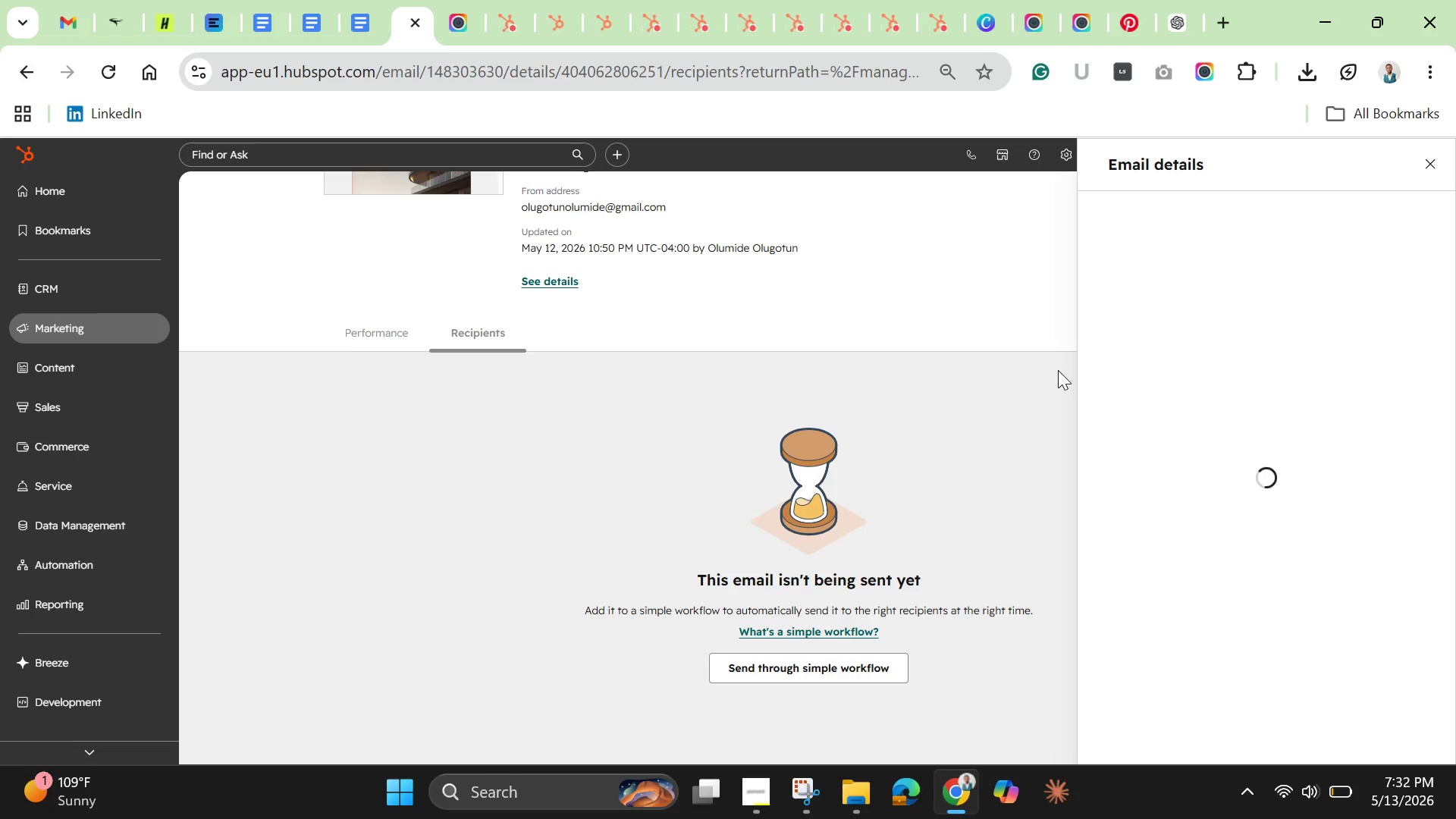 
scroll: coordinate [1282, 472], scroll_direction: down, amount: 9.0
 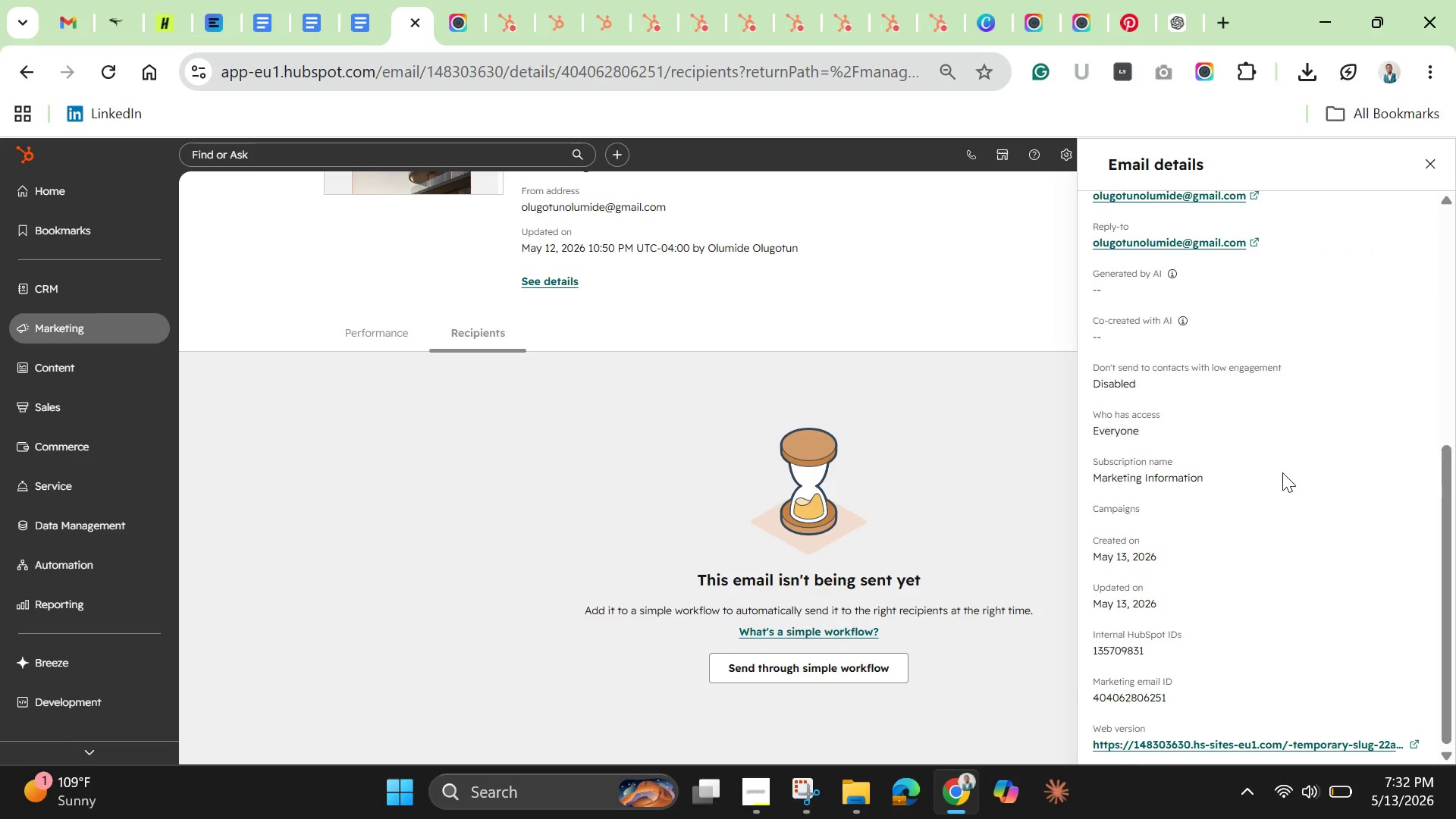 
scroll: coordinate [1282, 472], scroll_direction: up, amount: 7.0
 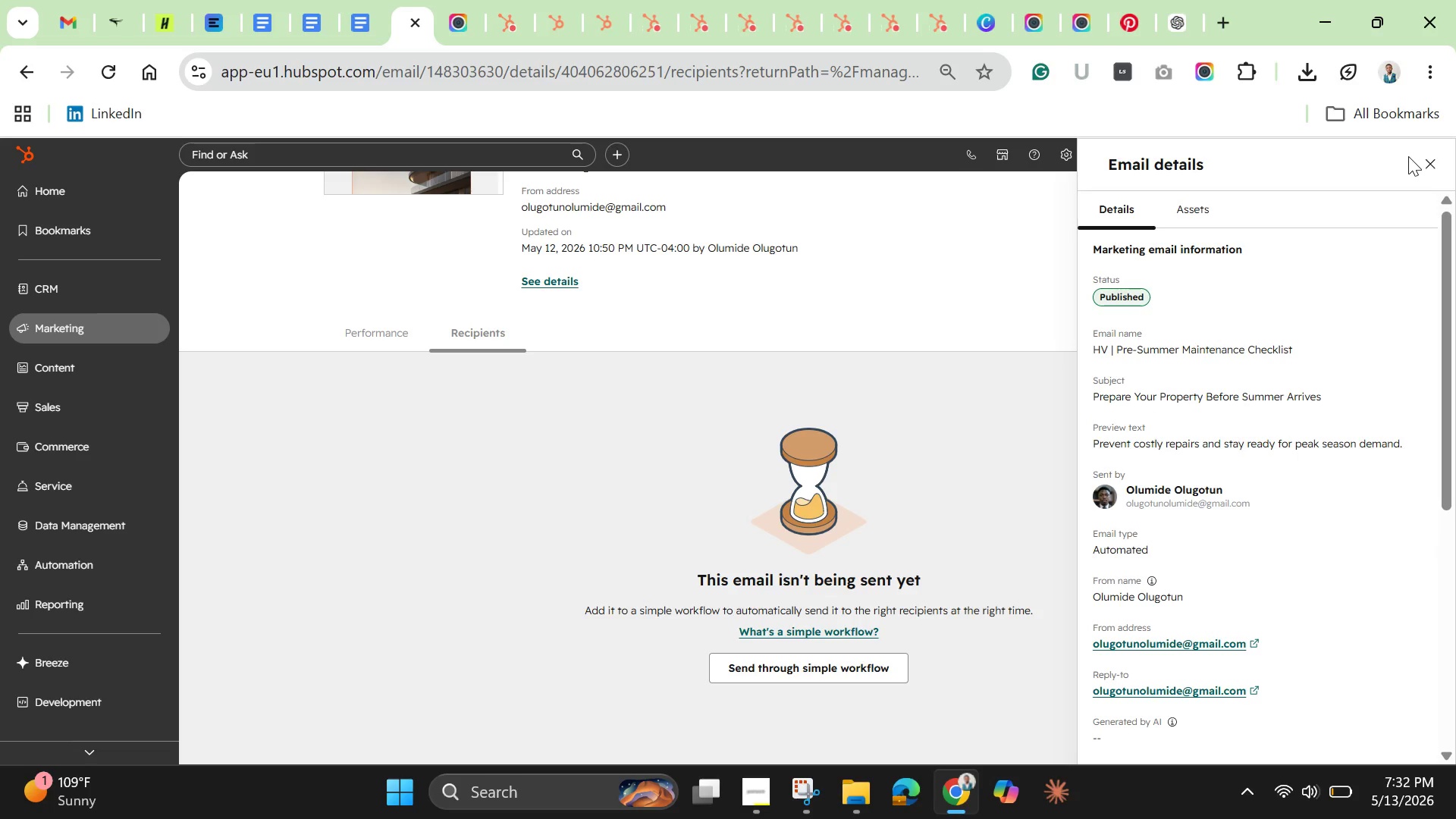 
left_click([1439, 165])
 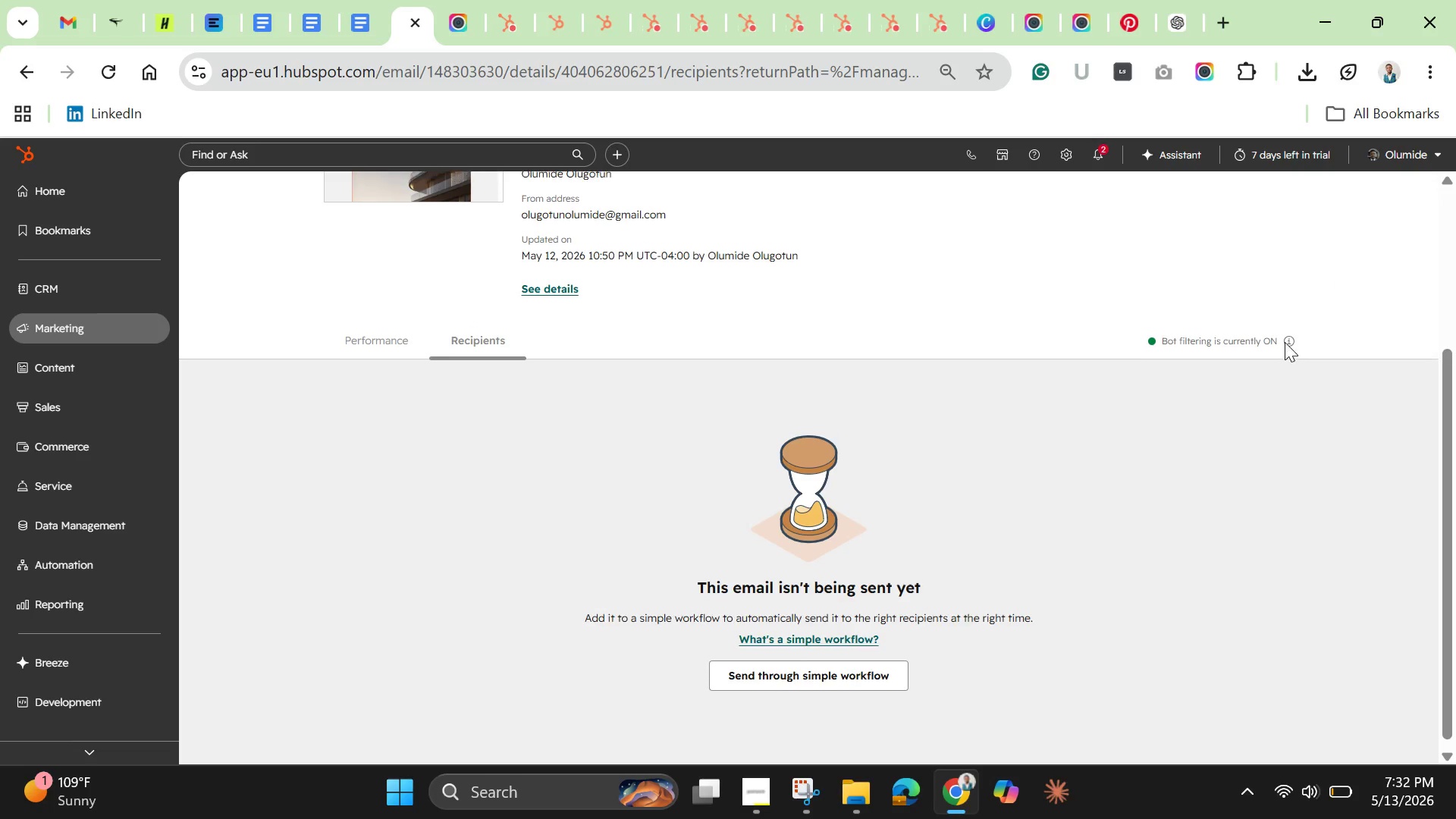 
scroll: coordinate [1289, 290], scroll_direction: up, amount: 12.0
 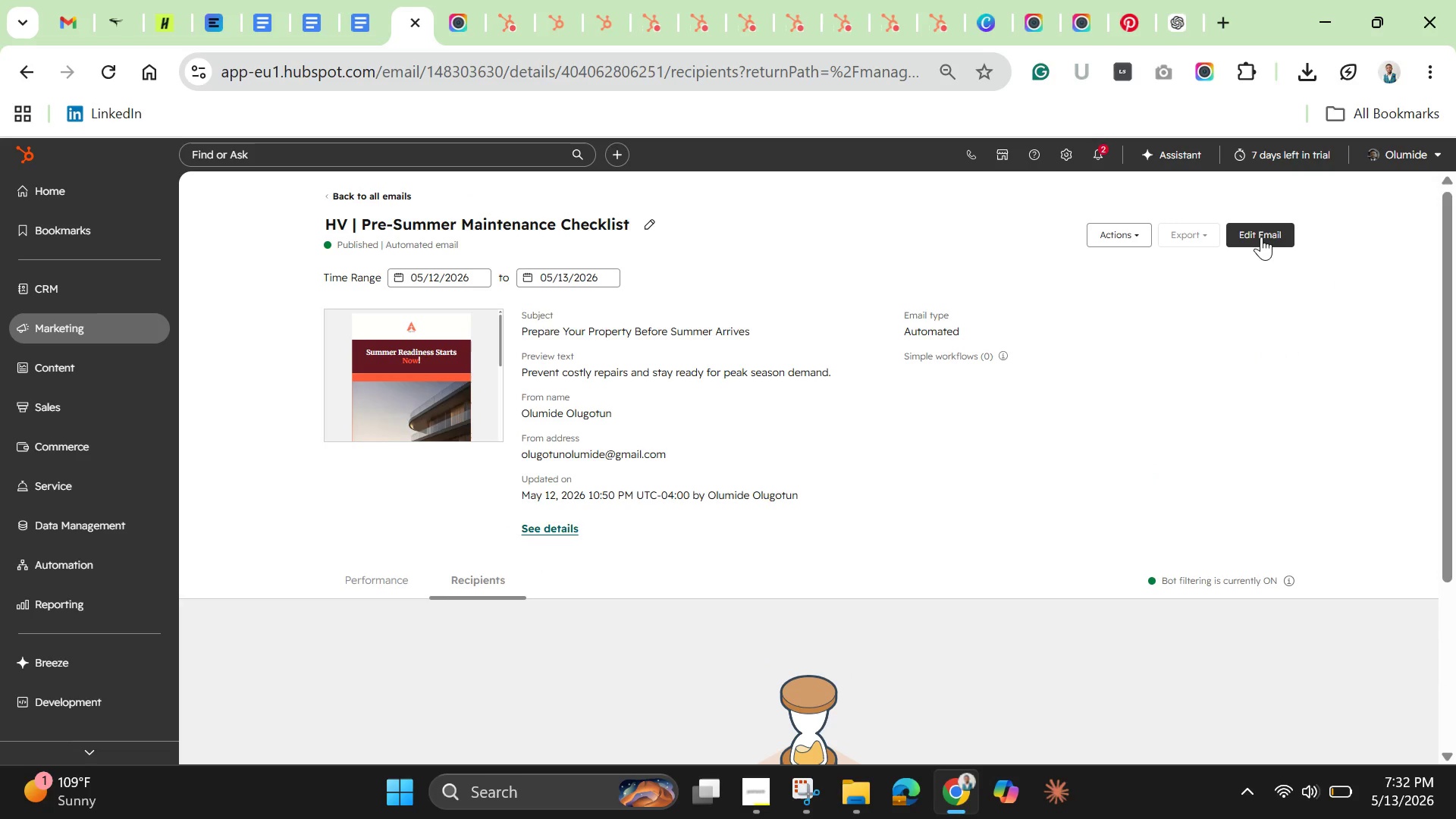 
left_click([1261, 237])
 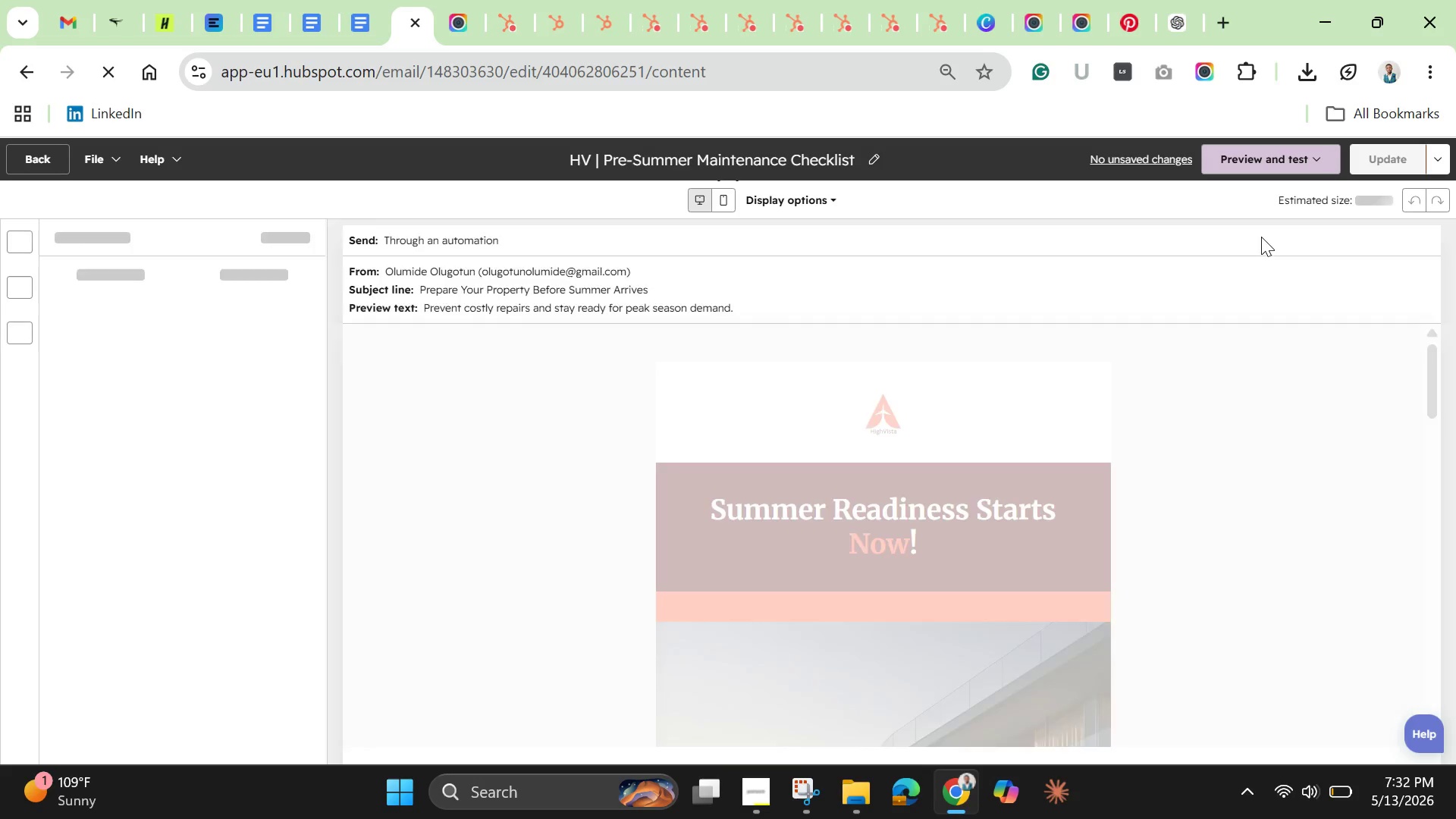 
wait(11.69)
 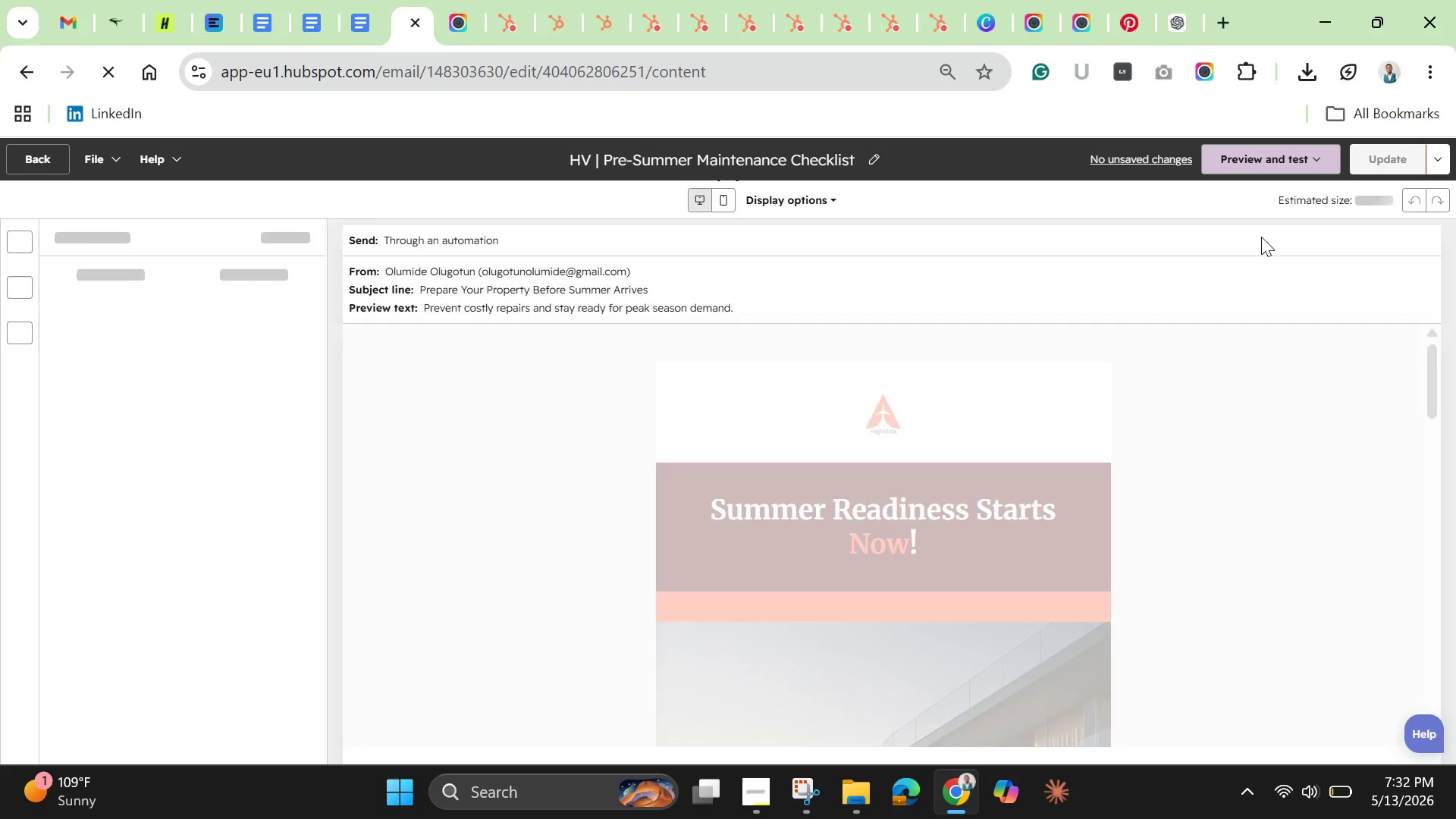 
scroll: coordinate [1168, 489], scroll_direction: down, amount: 13.0
 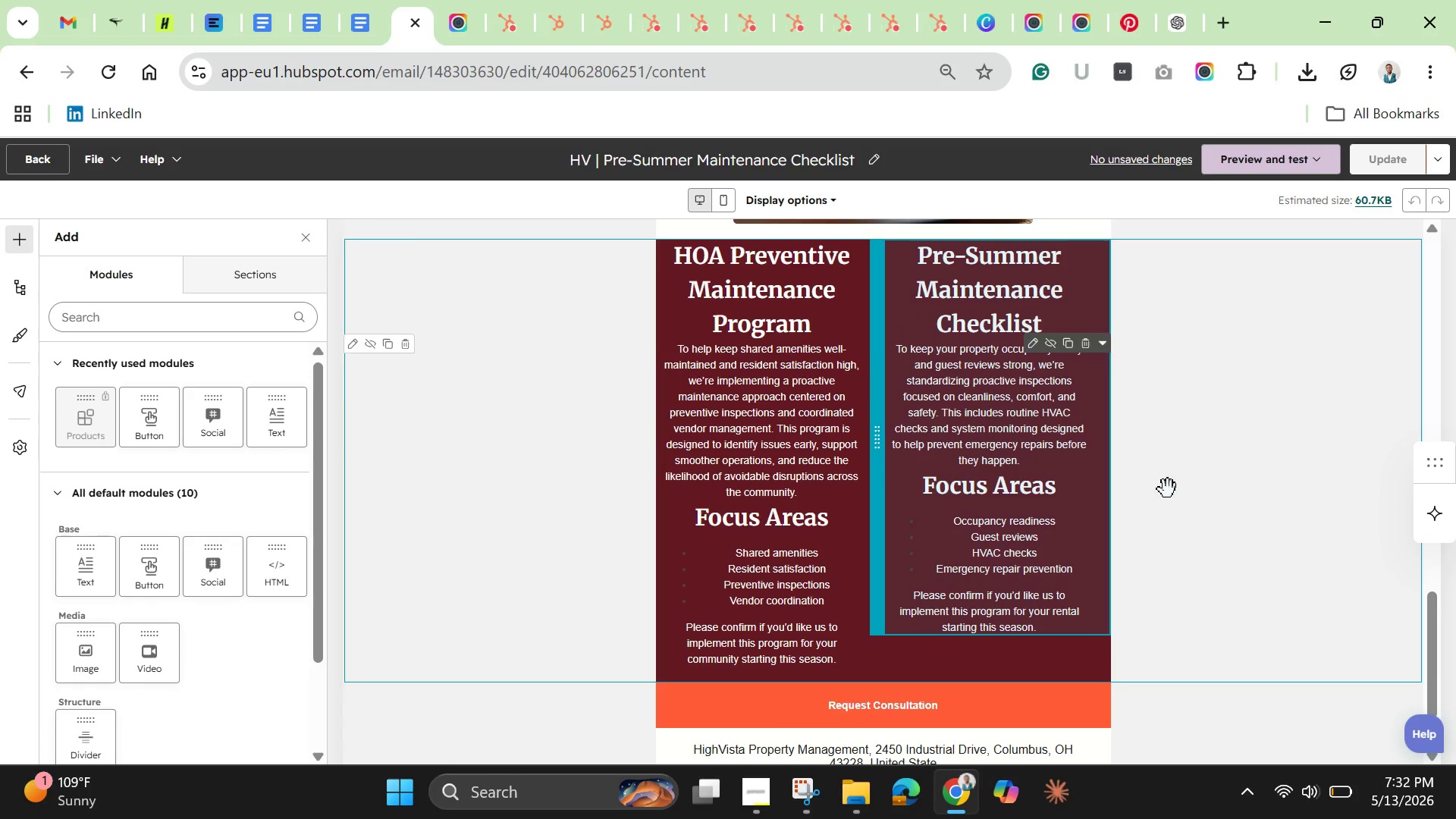 
scroll: coordinate [1168, 489], scroll_direction: up, amount: 29.0
 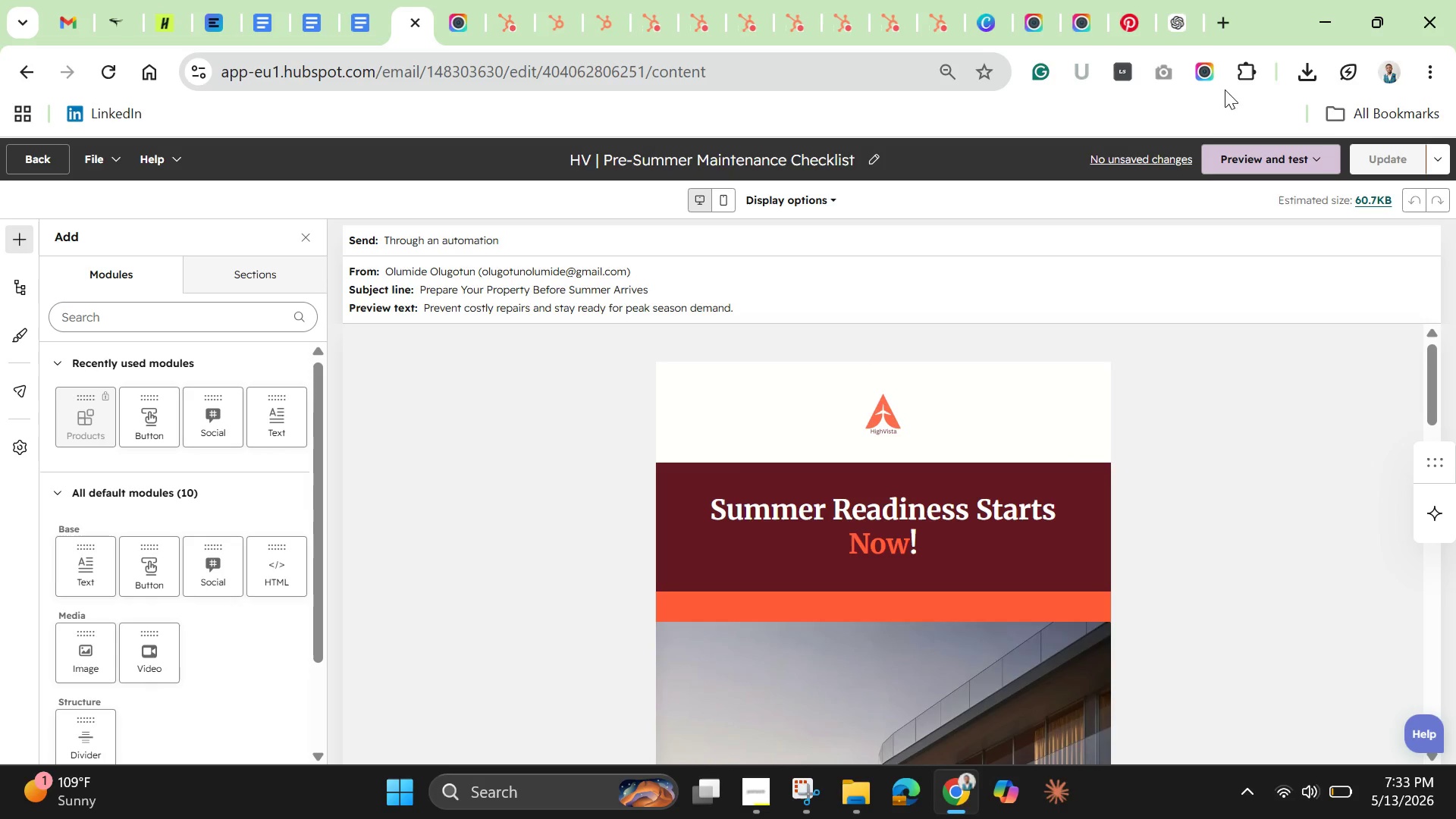 
wait(8.15)
 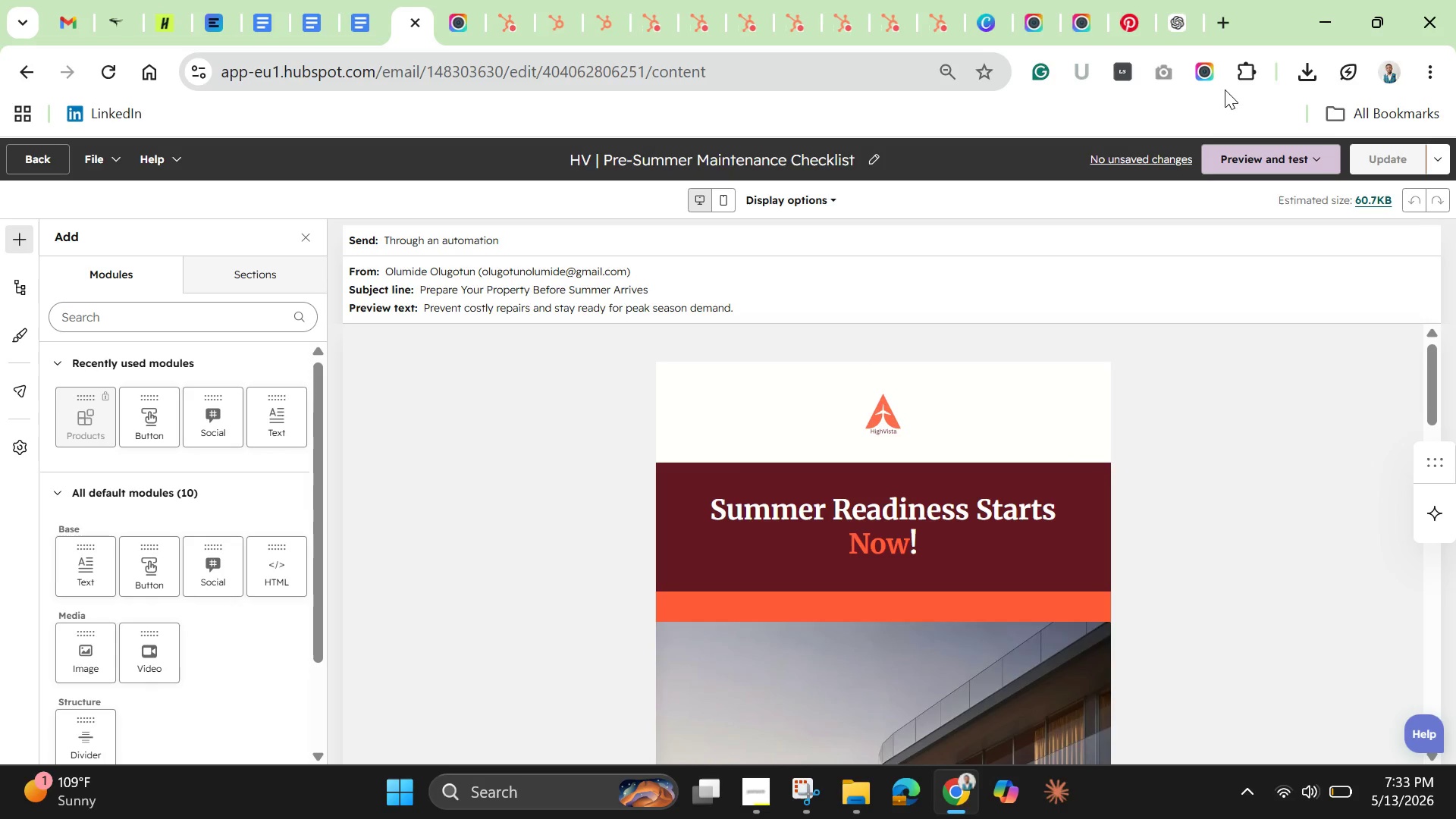 
left_click([1206, 74])
 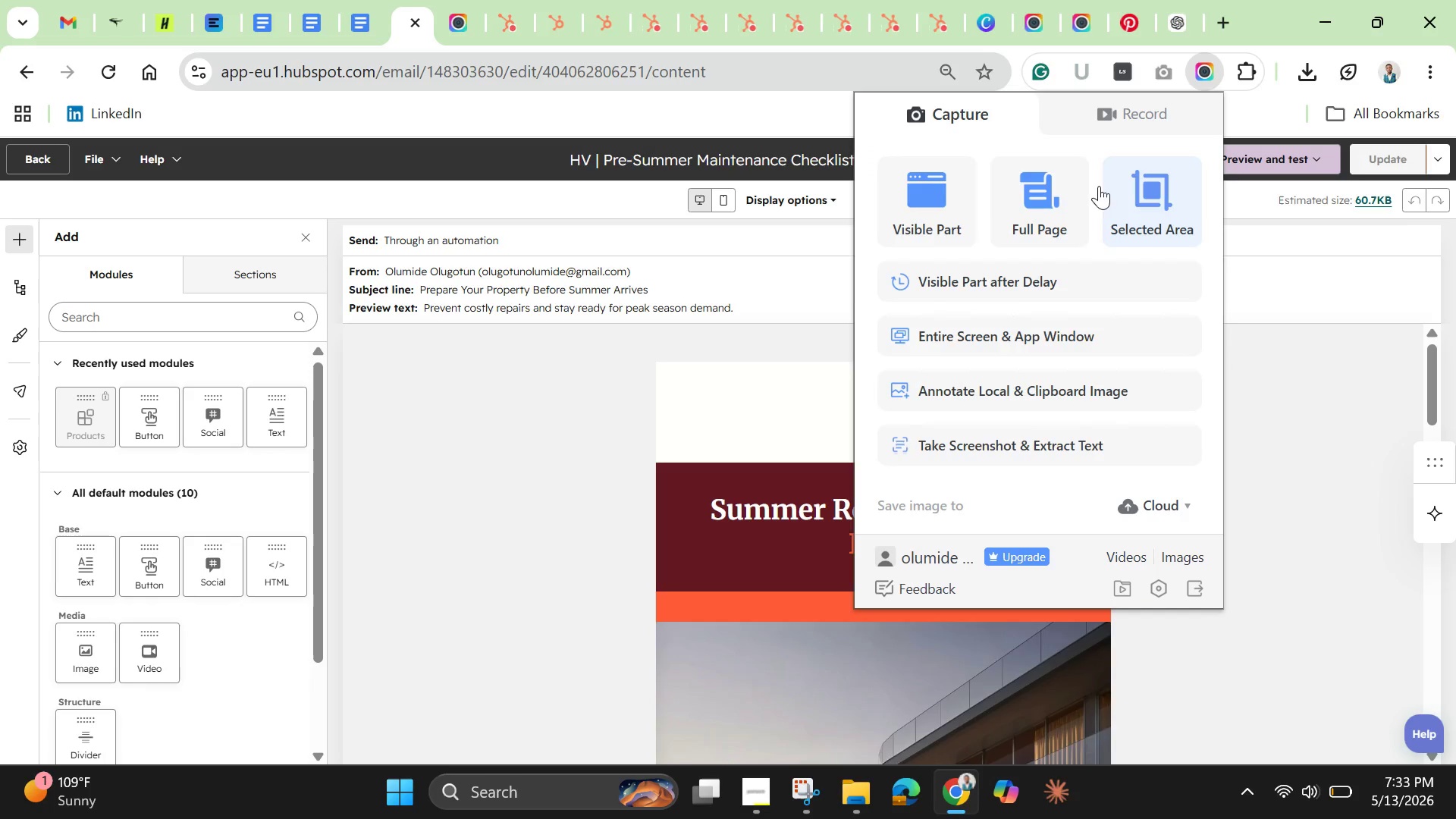 
mouse_move([1055, 187])
 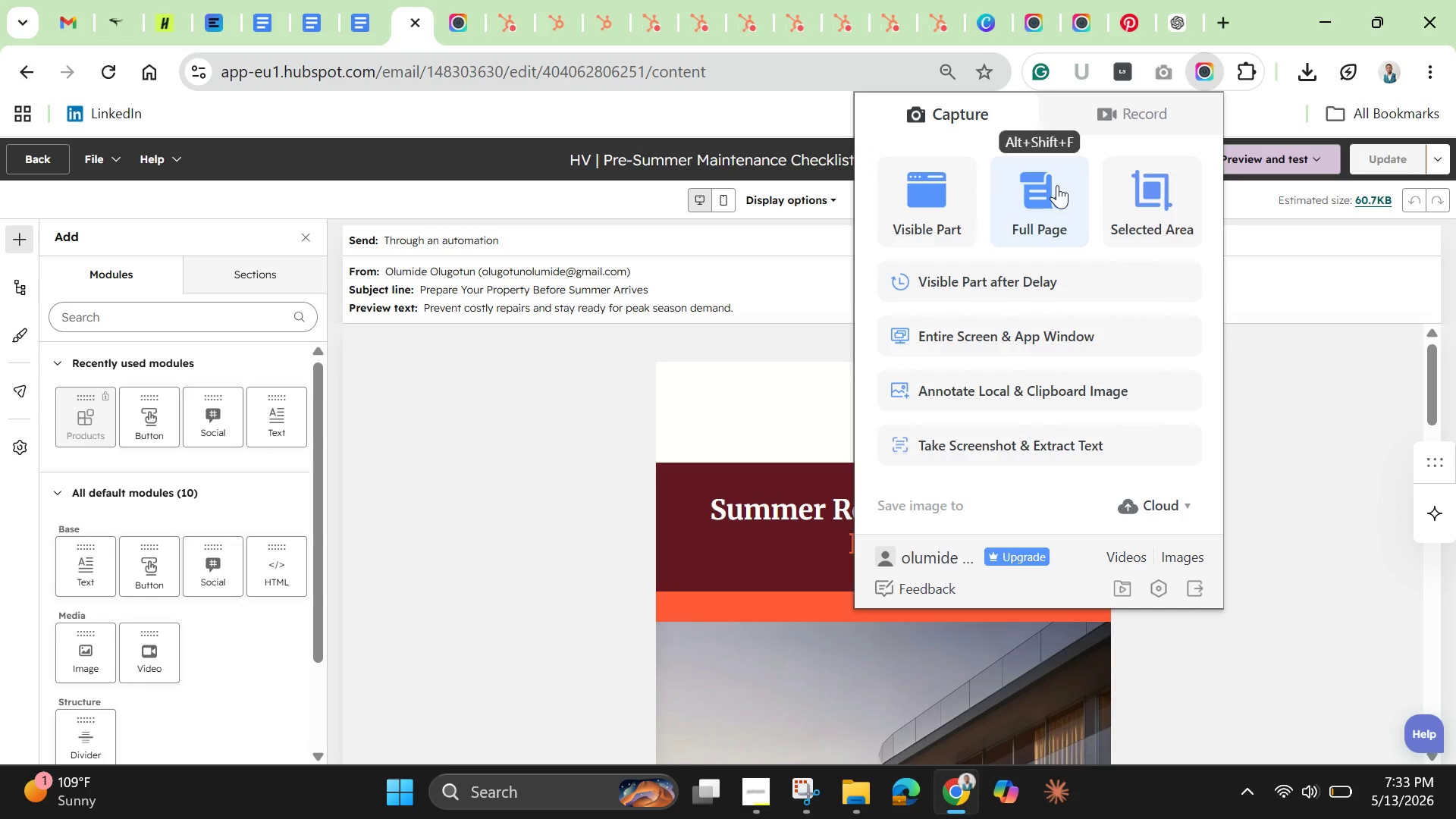 
left_click([1057, 185])
 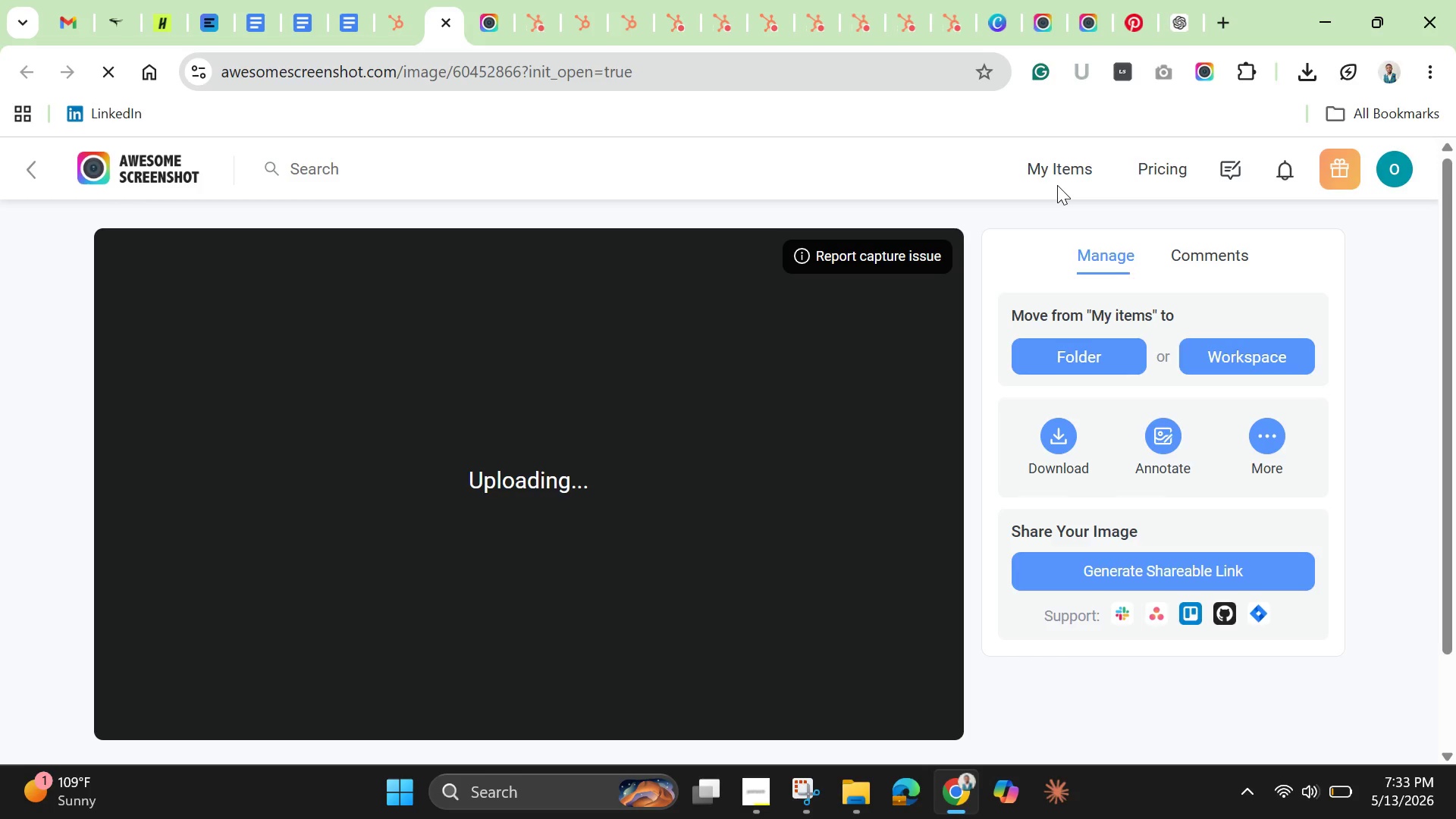 
wait(13.17)
 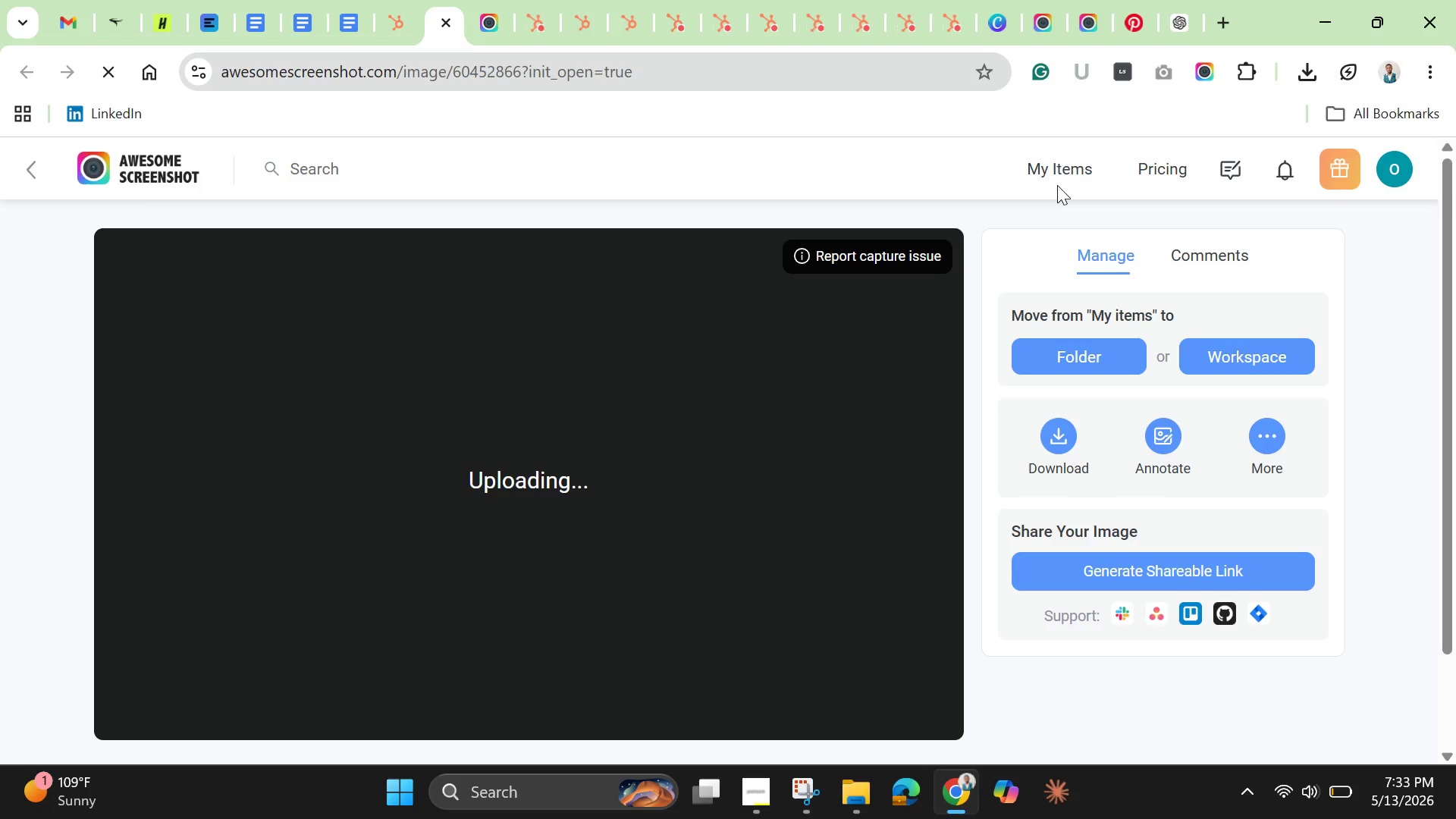 
left_click([758, 792])